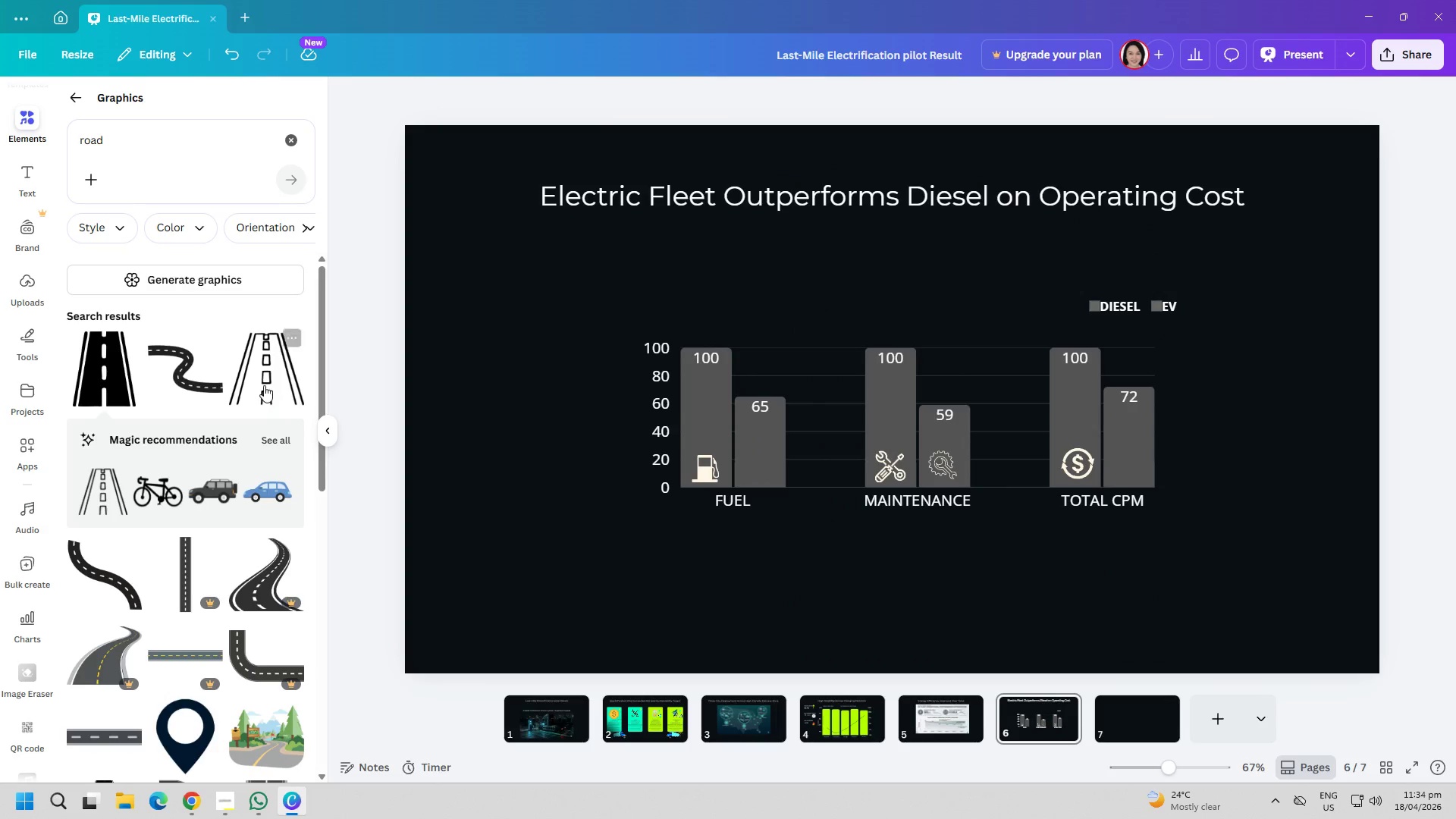 
left_click([264, 385])
 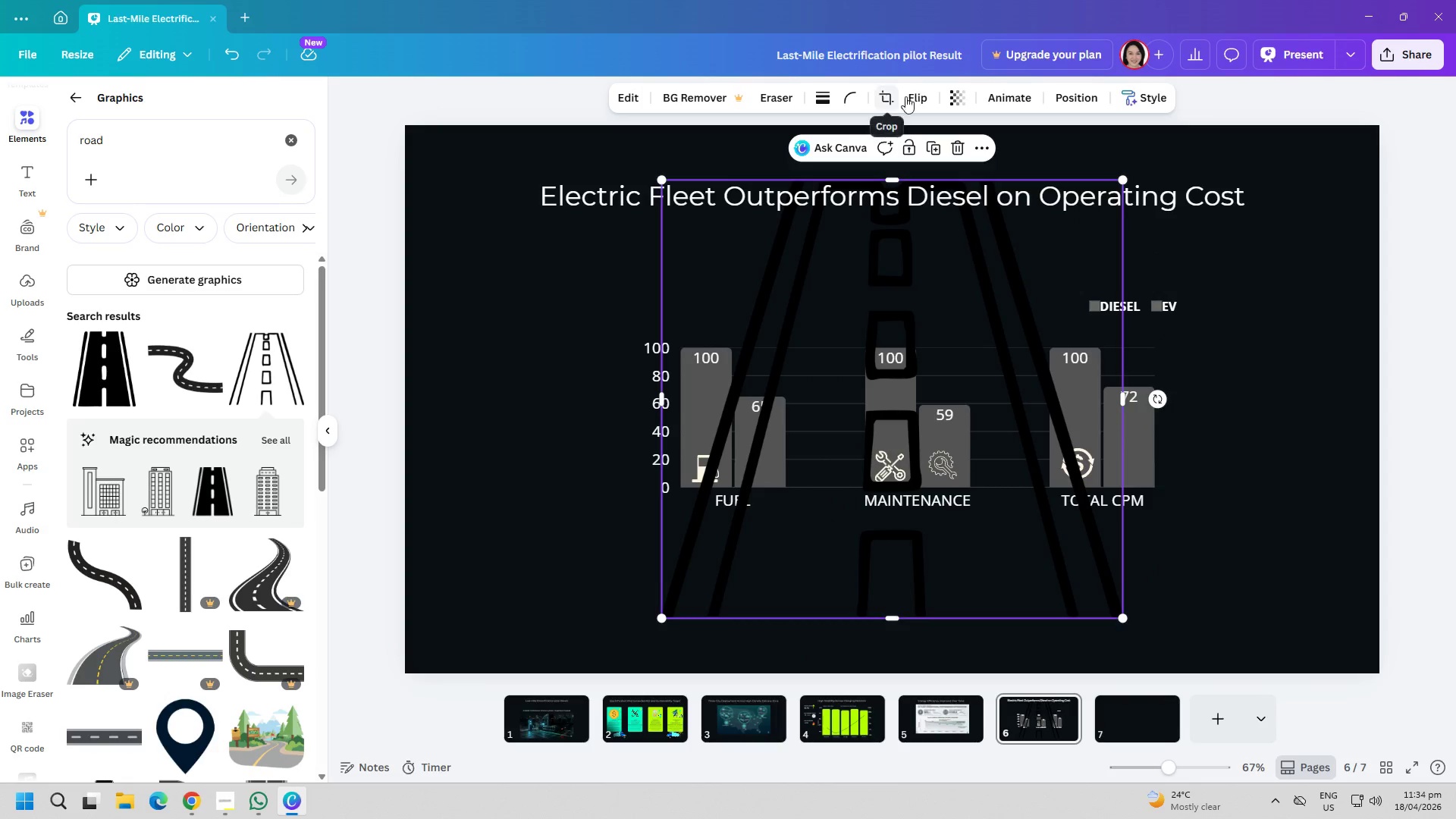 
left_click([485, 431])
 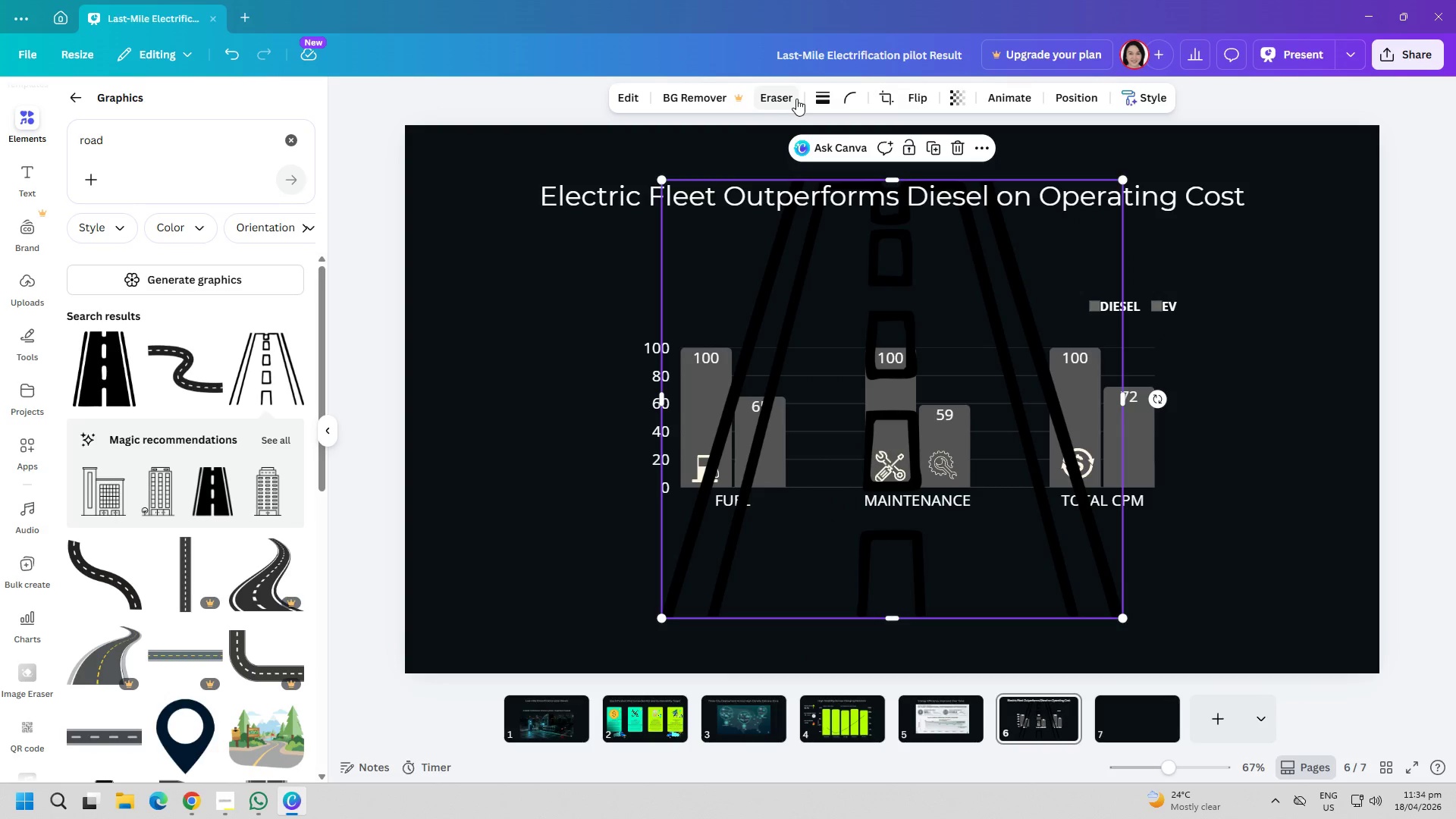 
key(Delete)
 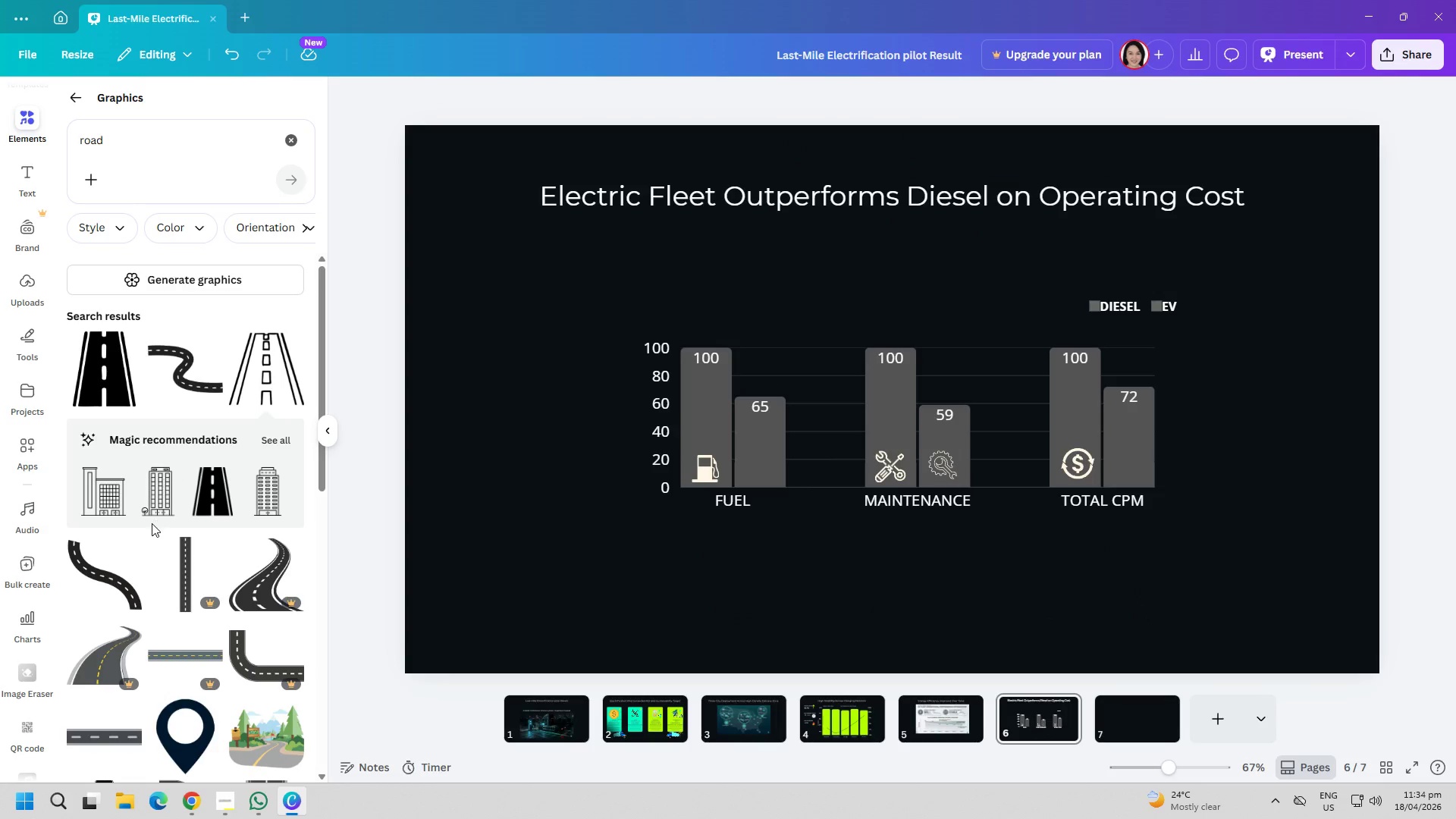 
scroll: coordinate [168, 624], scroll_direction: down, amount: 9.0
 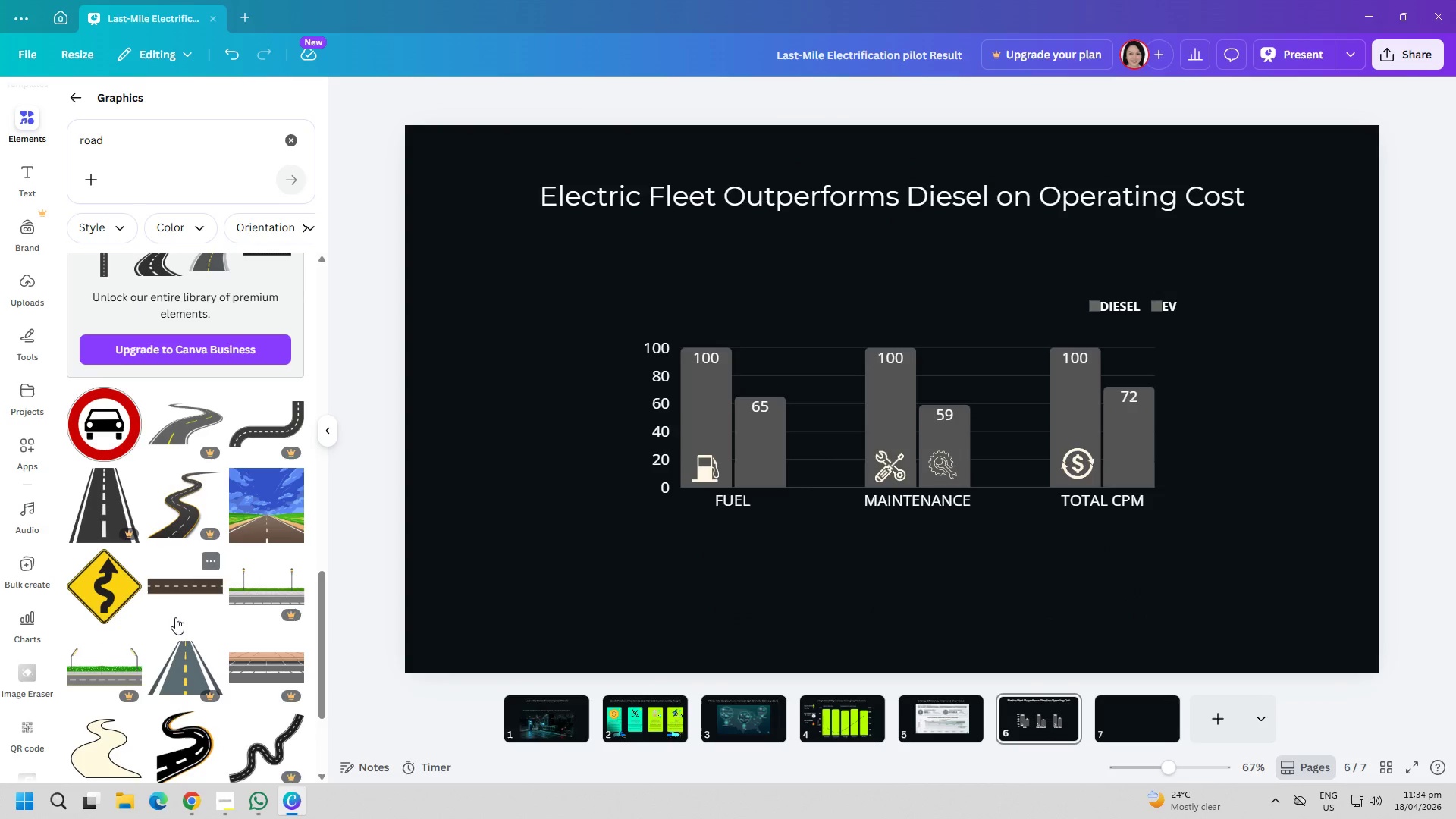 
scroll: coordinate [158, 601], scroll_direction: up, amount: 19.0
 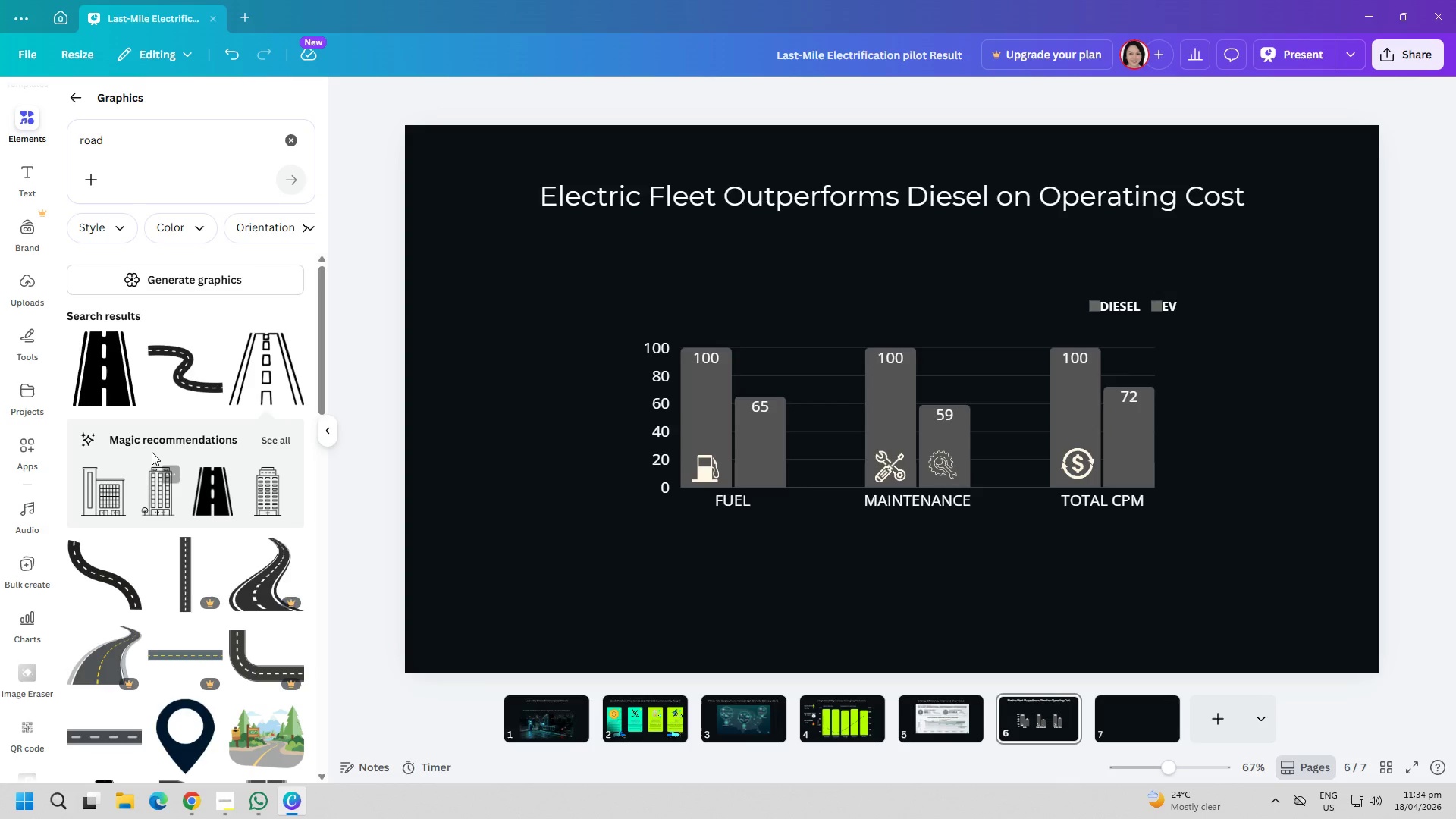 
left_click([102, 374])
 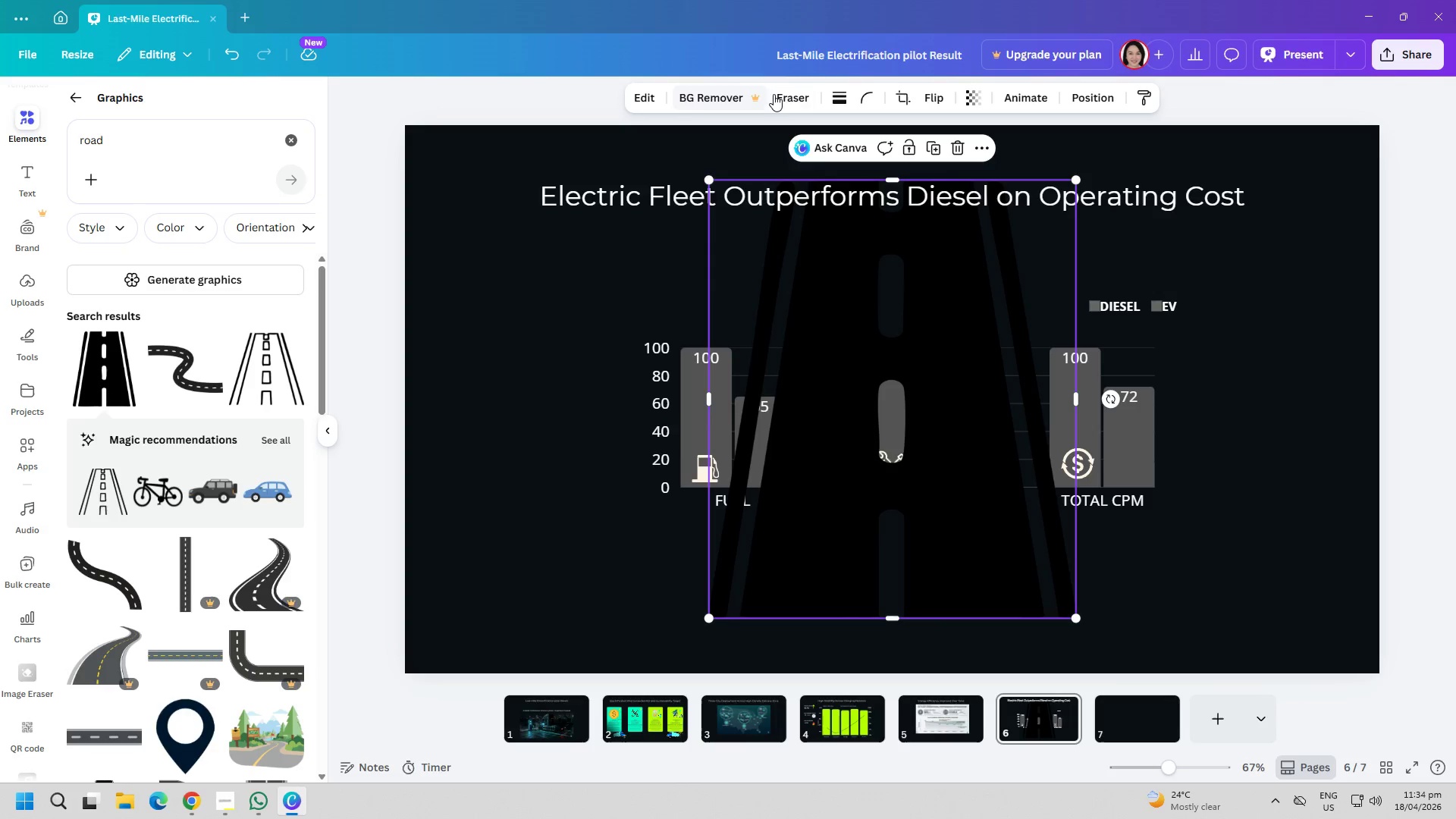 
left_click([844, 96])
 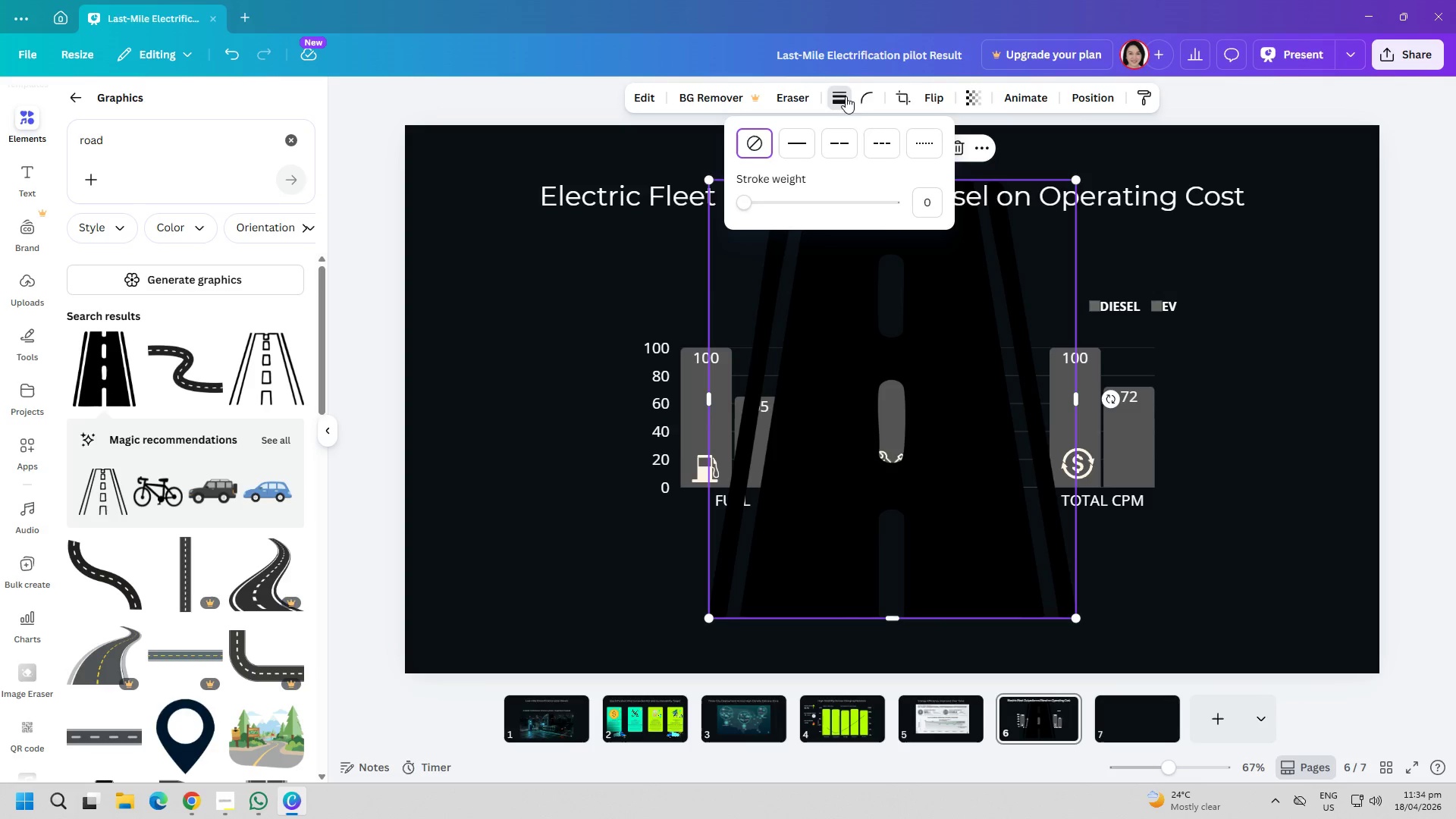 
left_click([858, 96])
 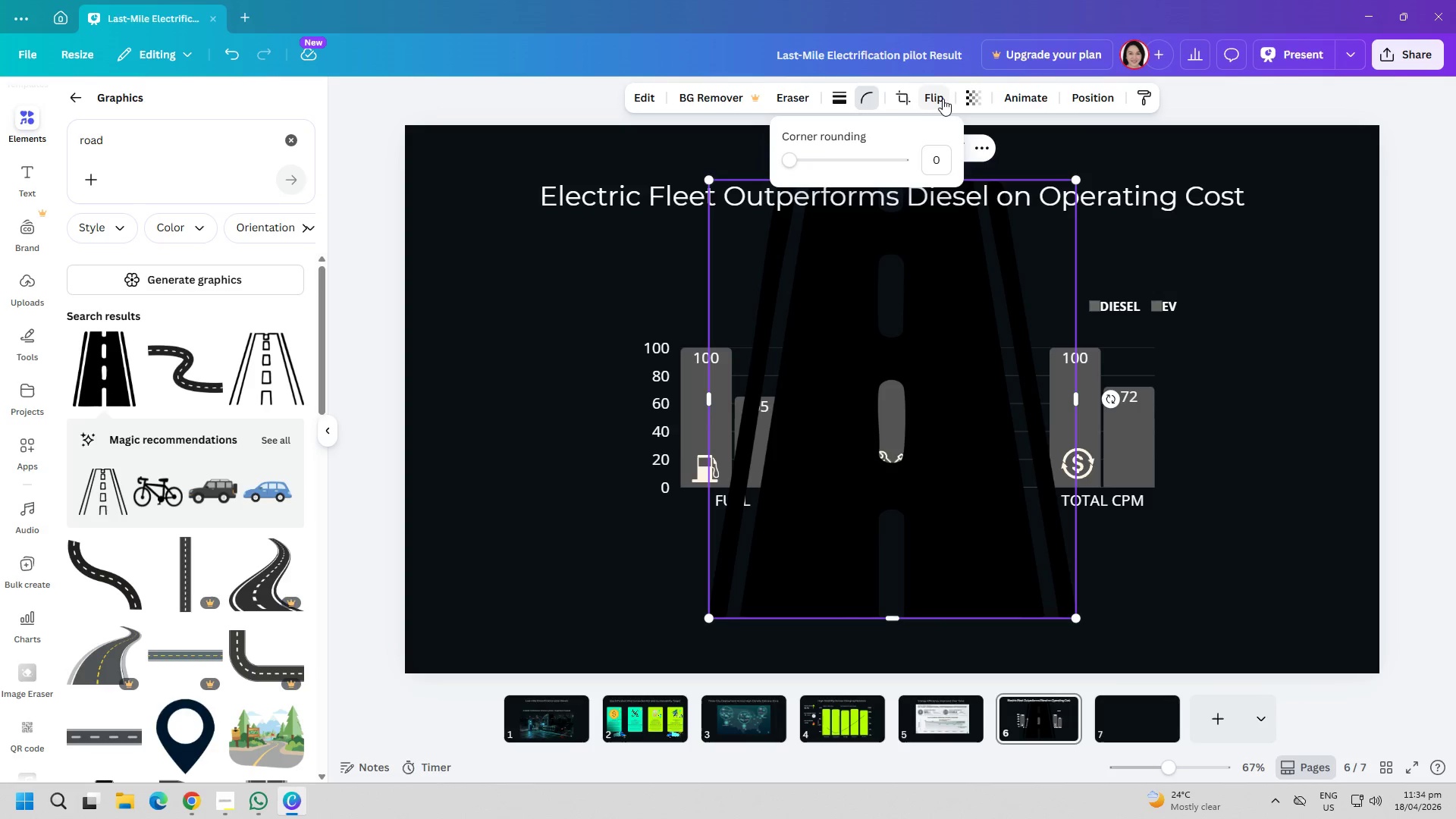 
left_click([915, 388])
 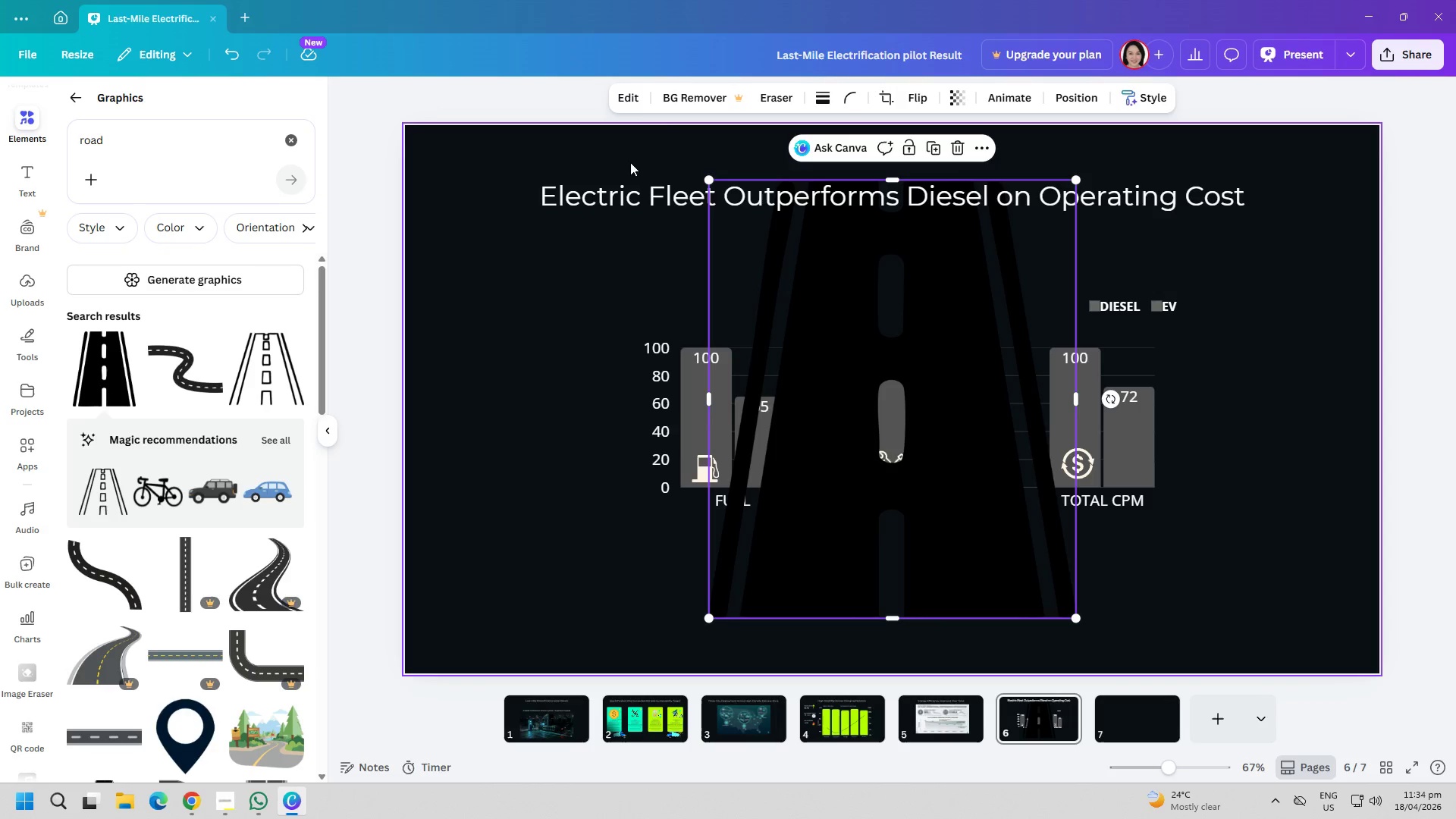 
left_click([624, 101])
 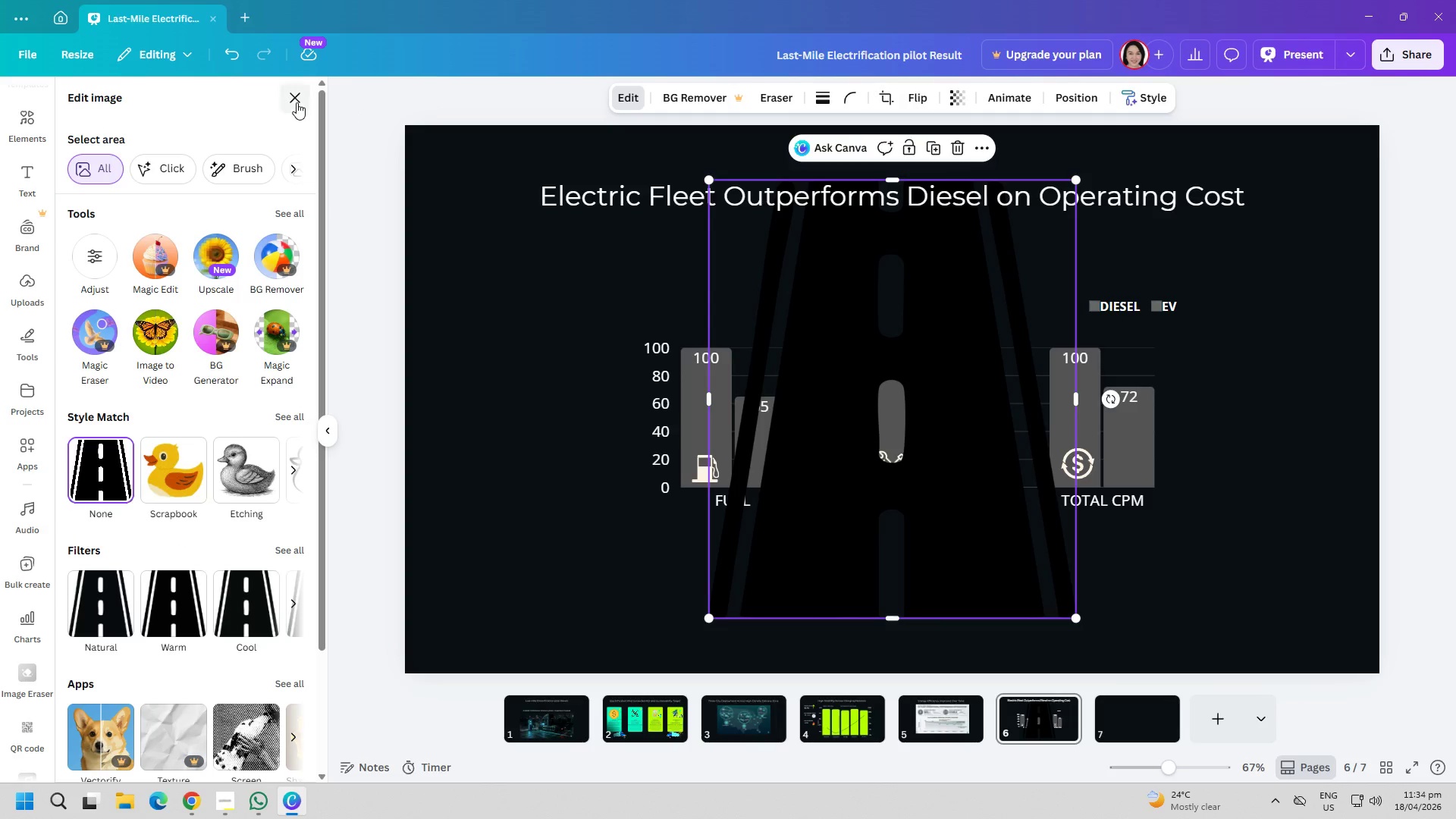 
double_click([833, 429])
 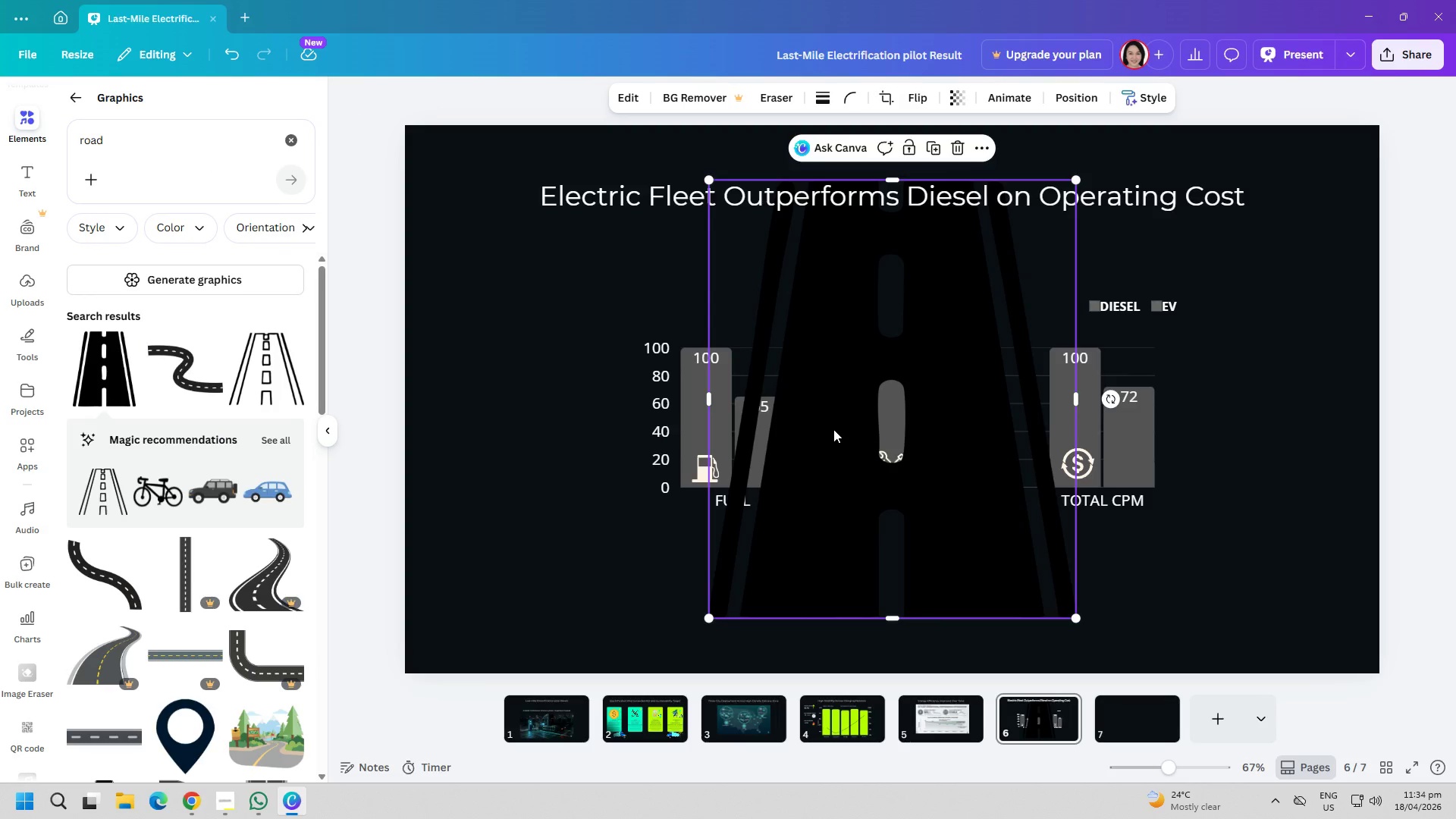 
key(Delete)
 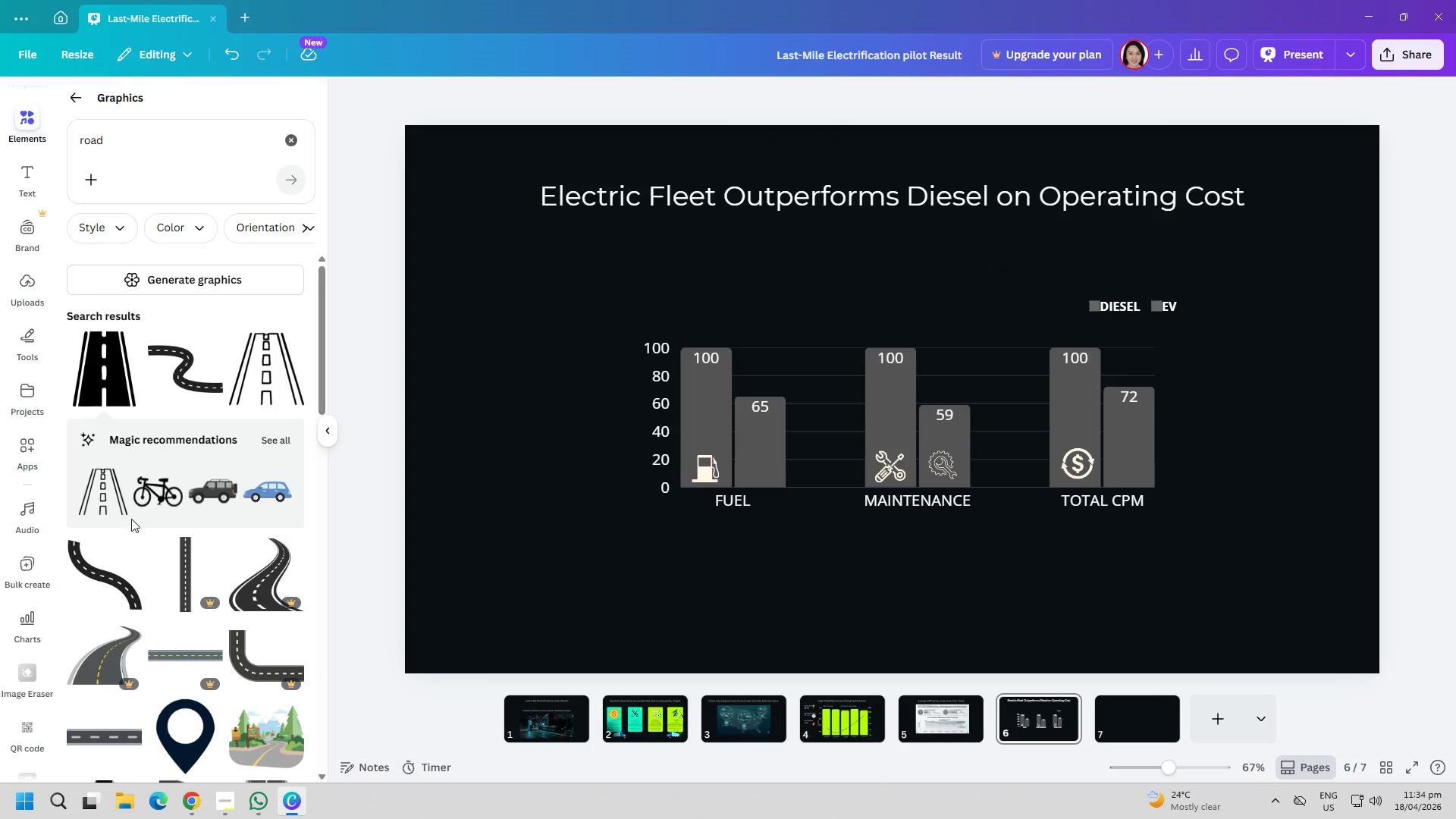 
left_click([99, 498])
 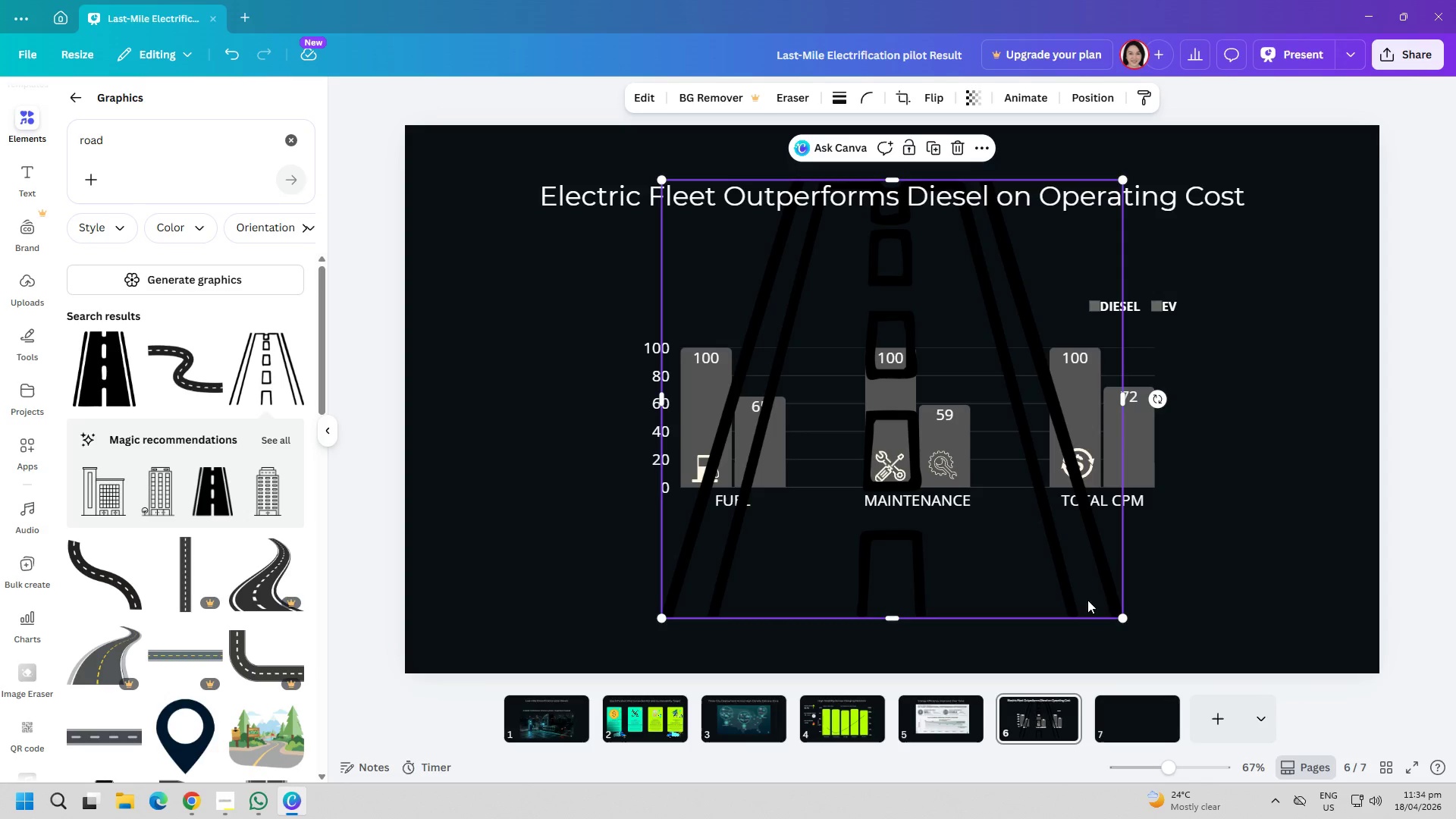 
left_click_drag(start_coordinate=[1115, 612], to_coordinate=[1158, 627])
 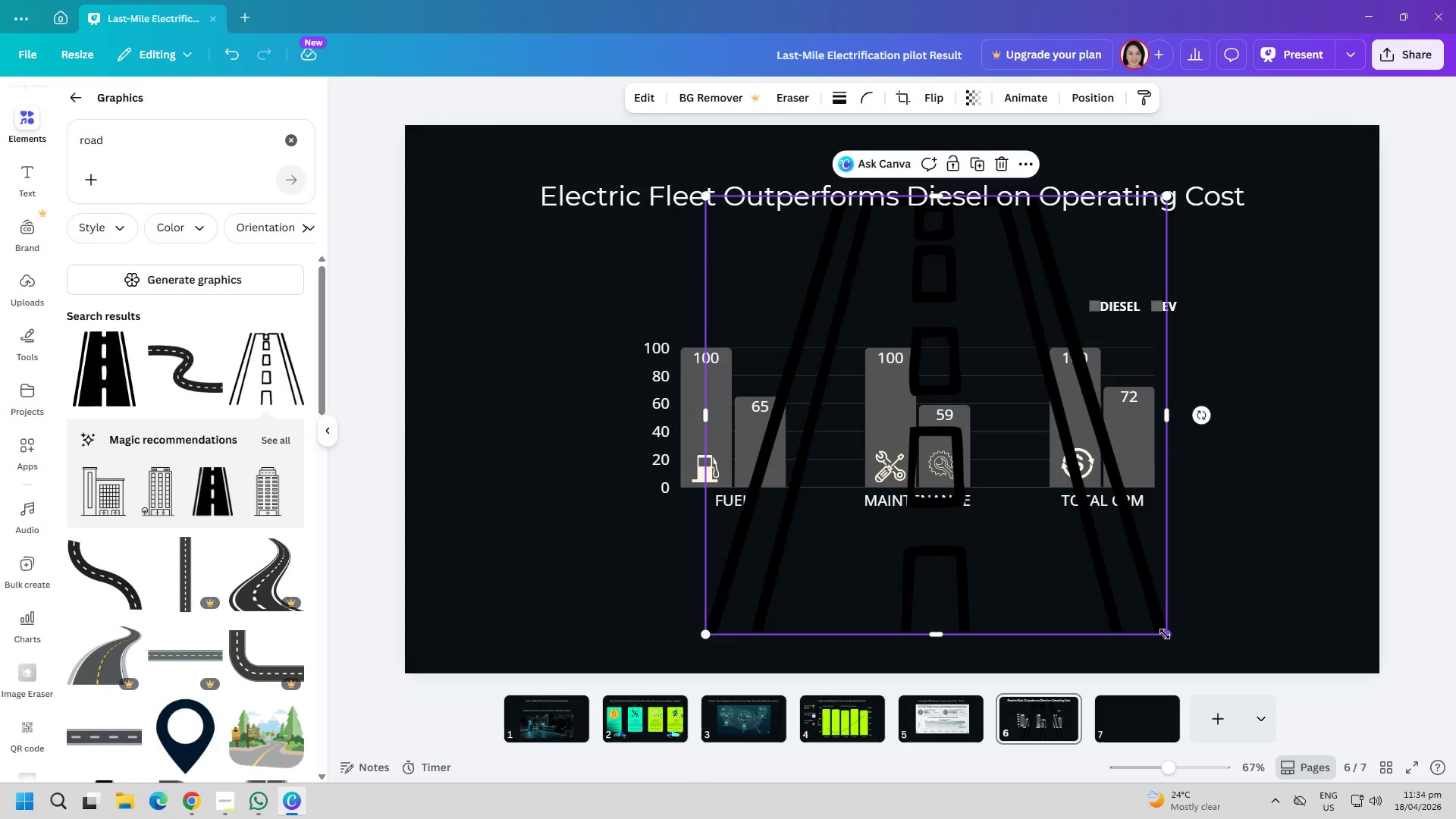 
left_click_drag(start_coordinate=[1165, 634], to_coordinate=[711, 310])
 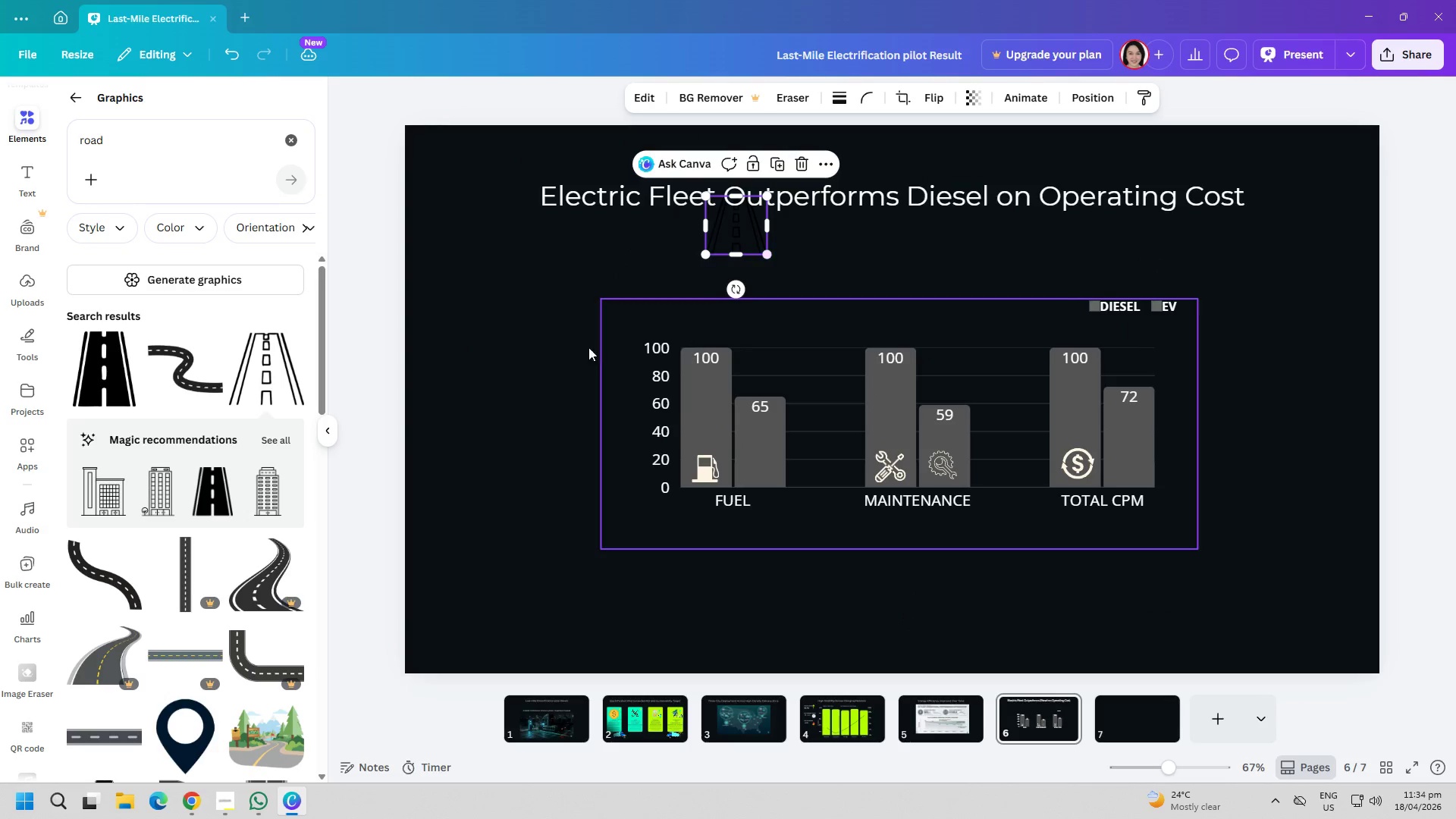 
left_click([557, 347])
 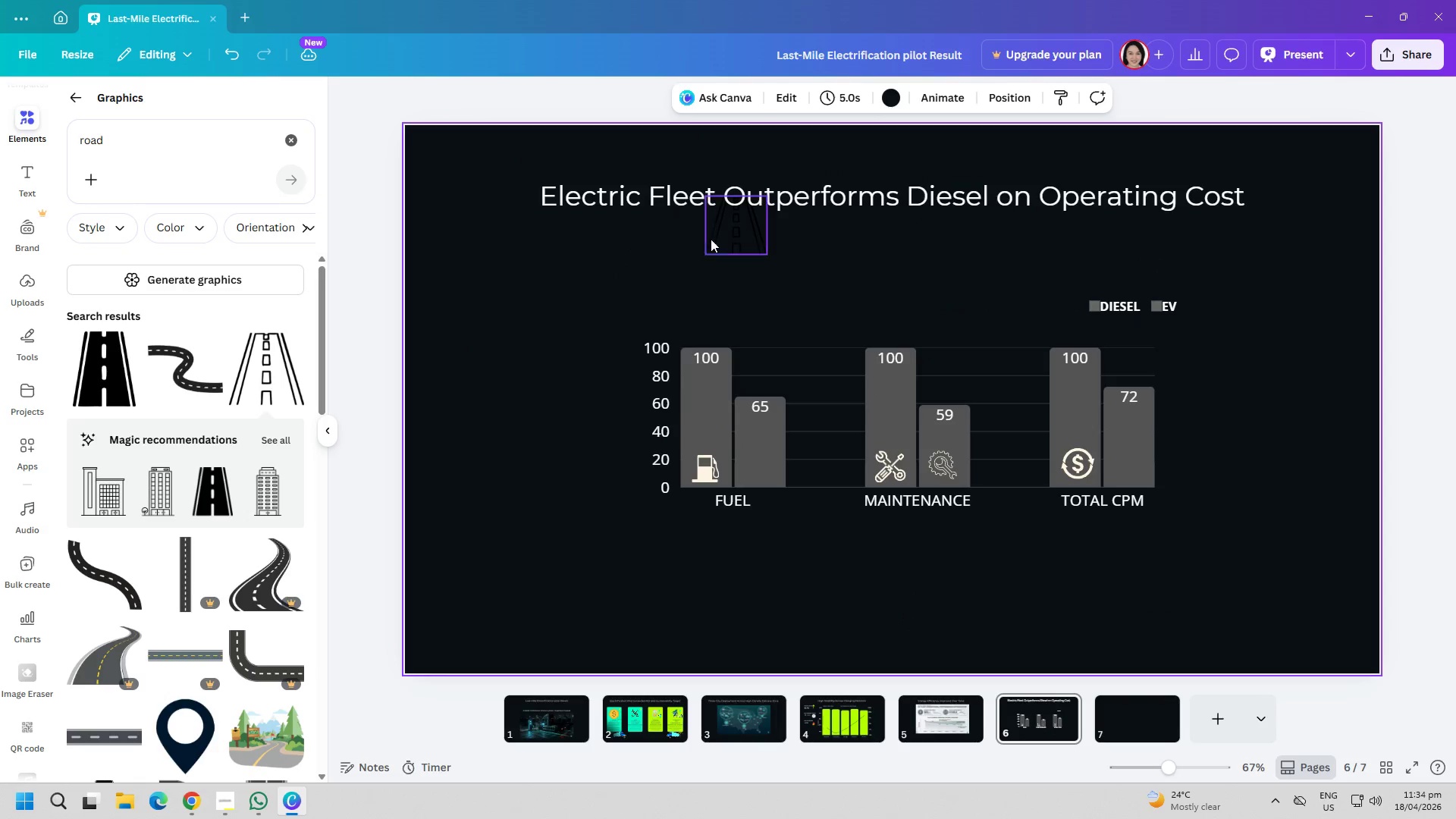 
left_click_drag(start_coordinate=[742, 240], to_coordinate=[1040, 558])
 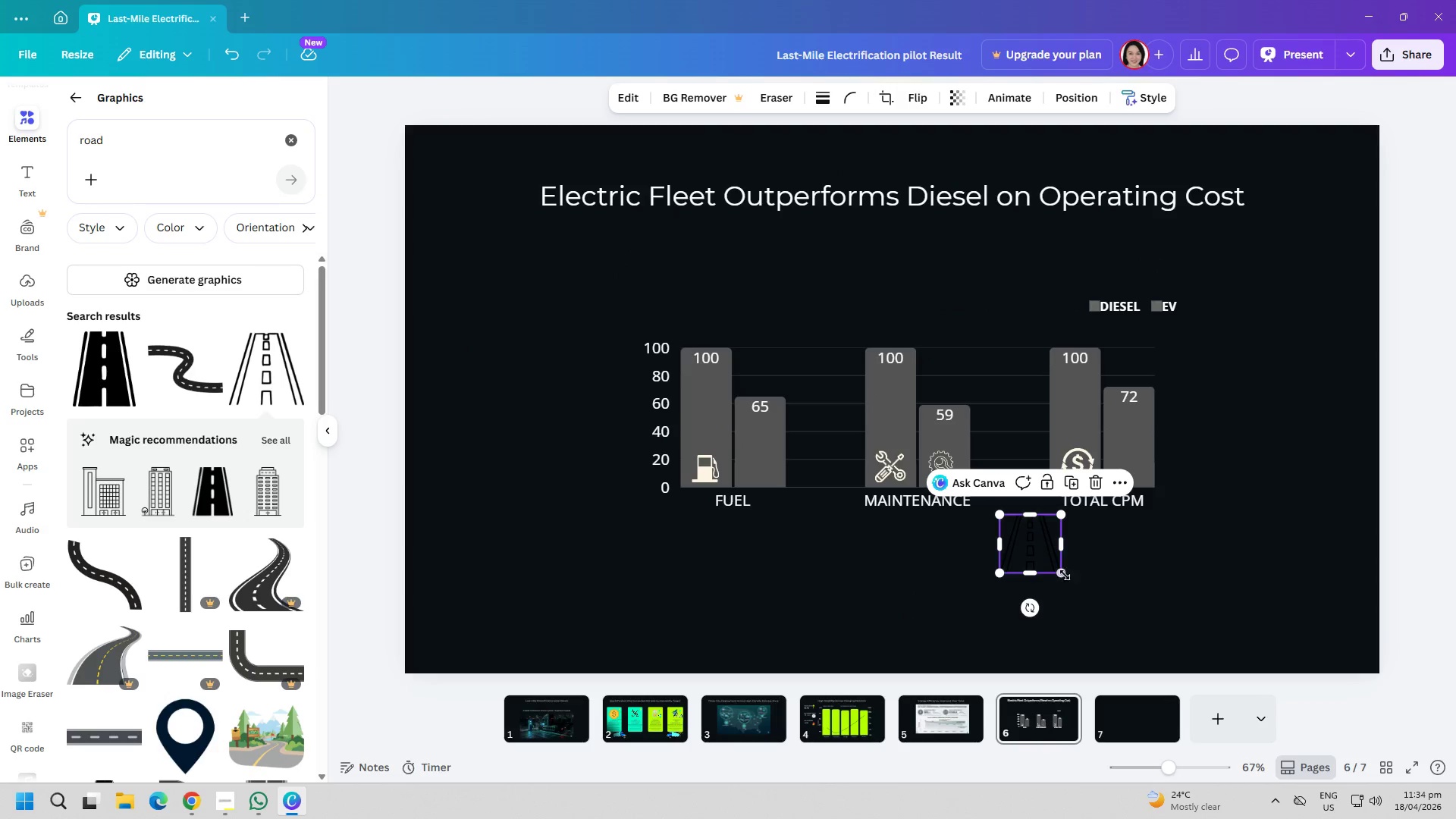 
left_click_drag(start_coordinate=[1061, 573], to_coordinate=[1031, 548])
 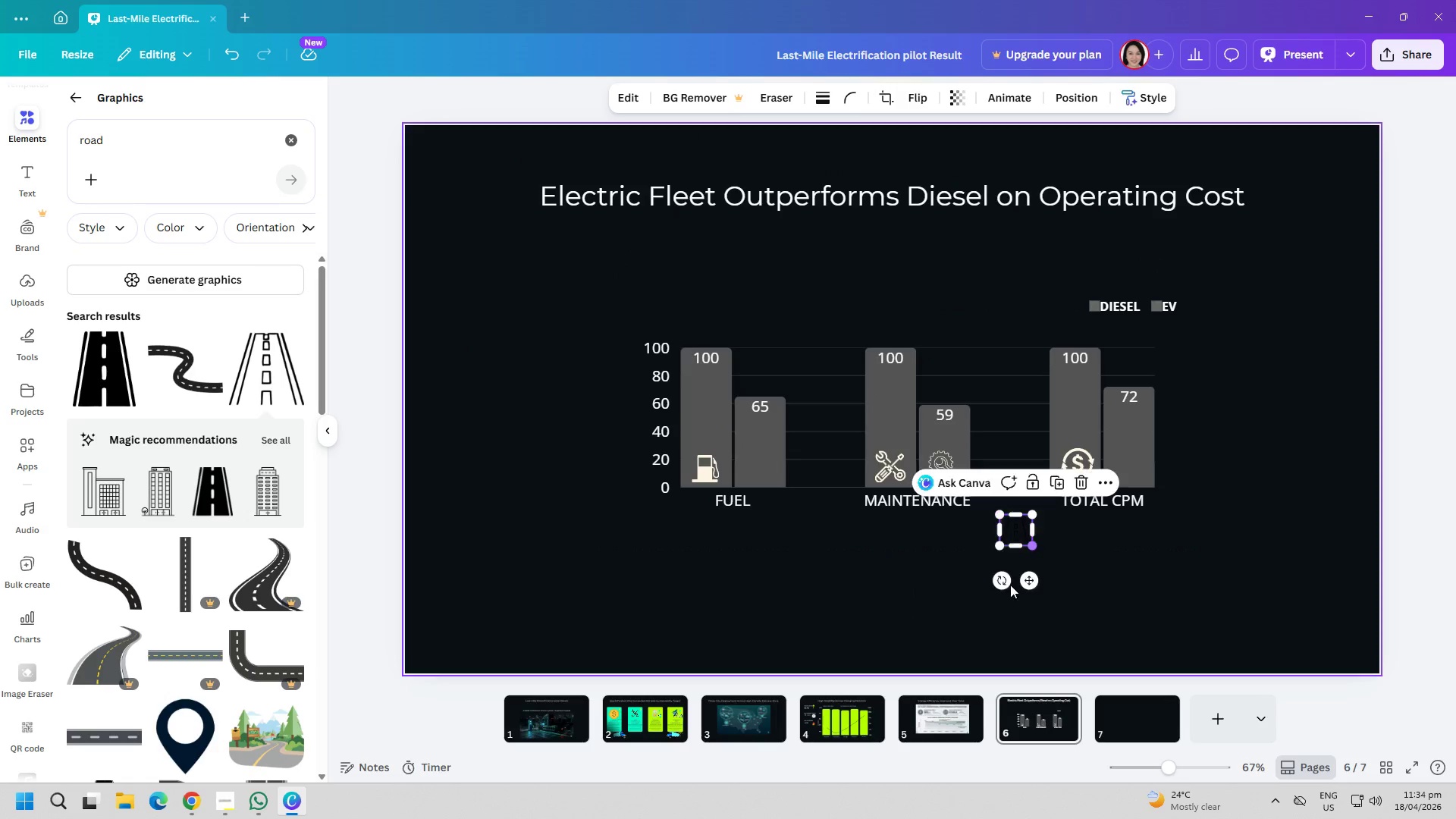 
left_click([1005, 598])
 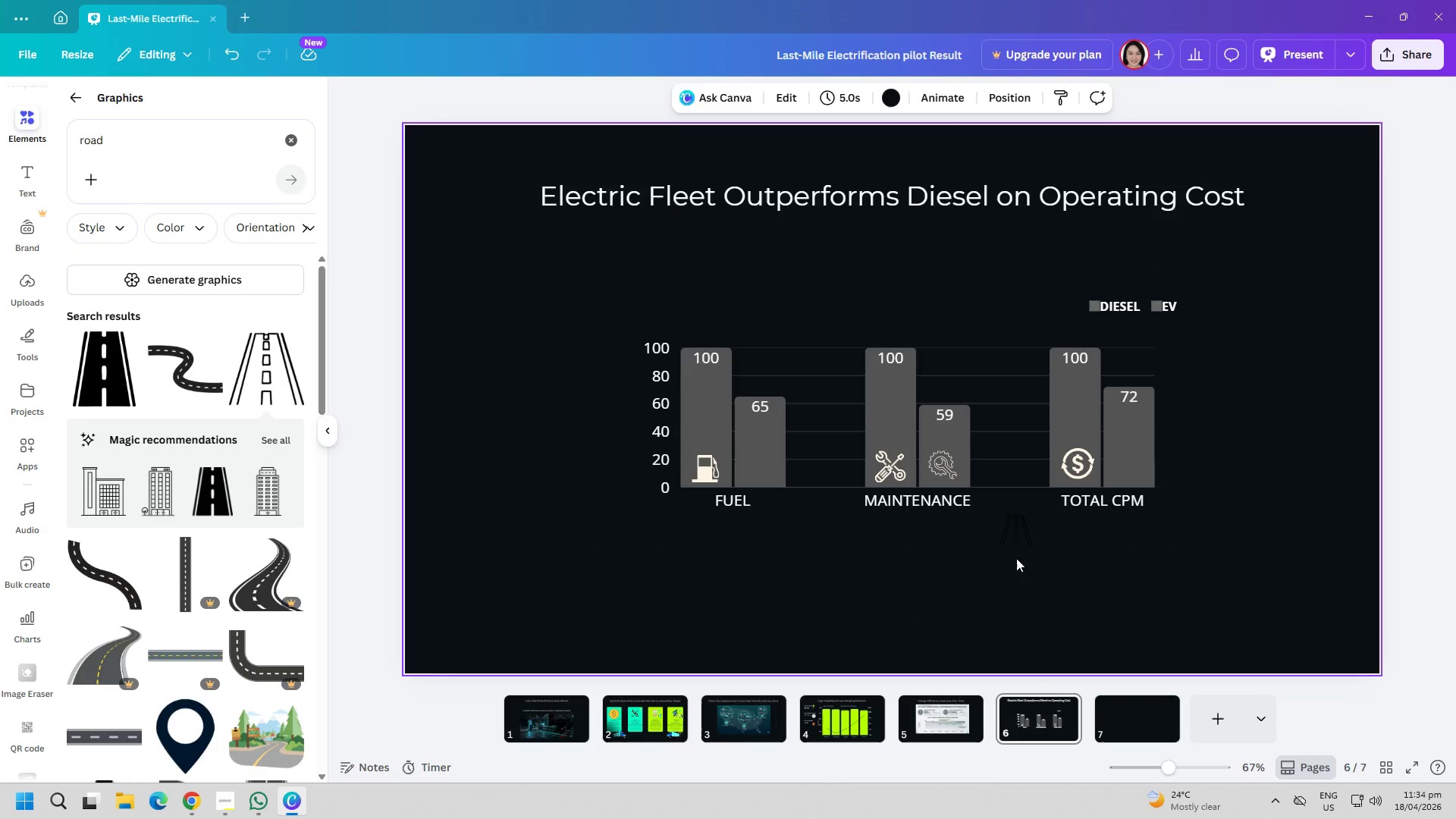 
left_click_drag(start_coordinate=[1023, 542], to_coordinate=[1052, 520])
 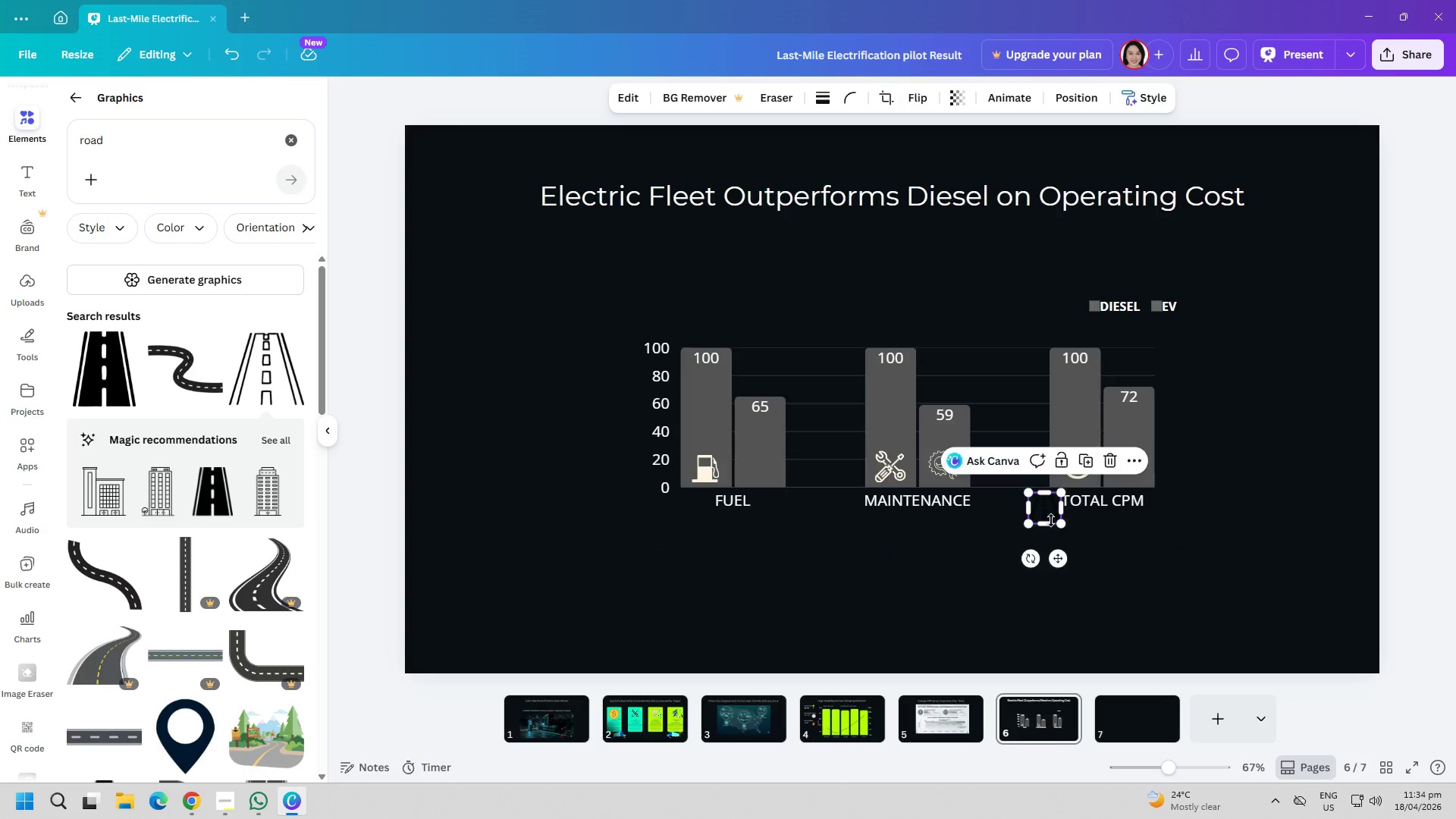 
left_click([962, 566])
 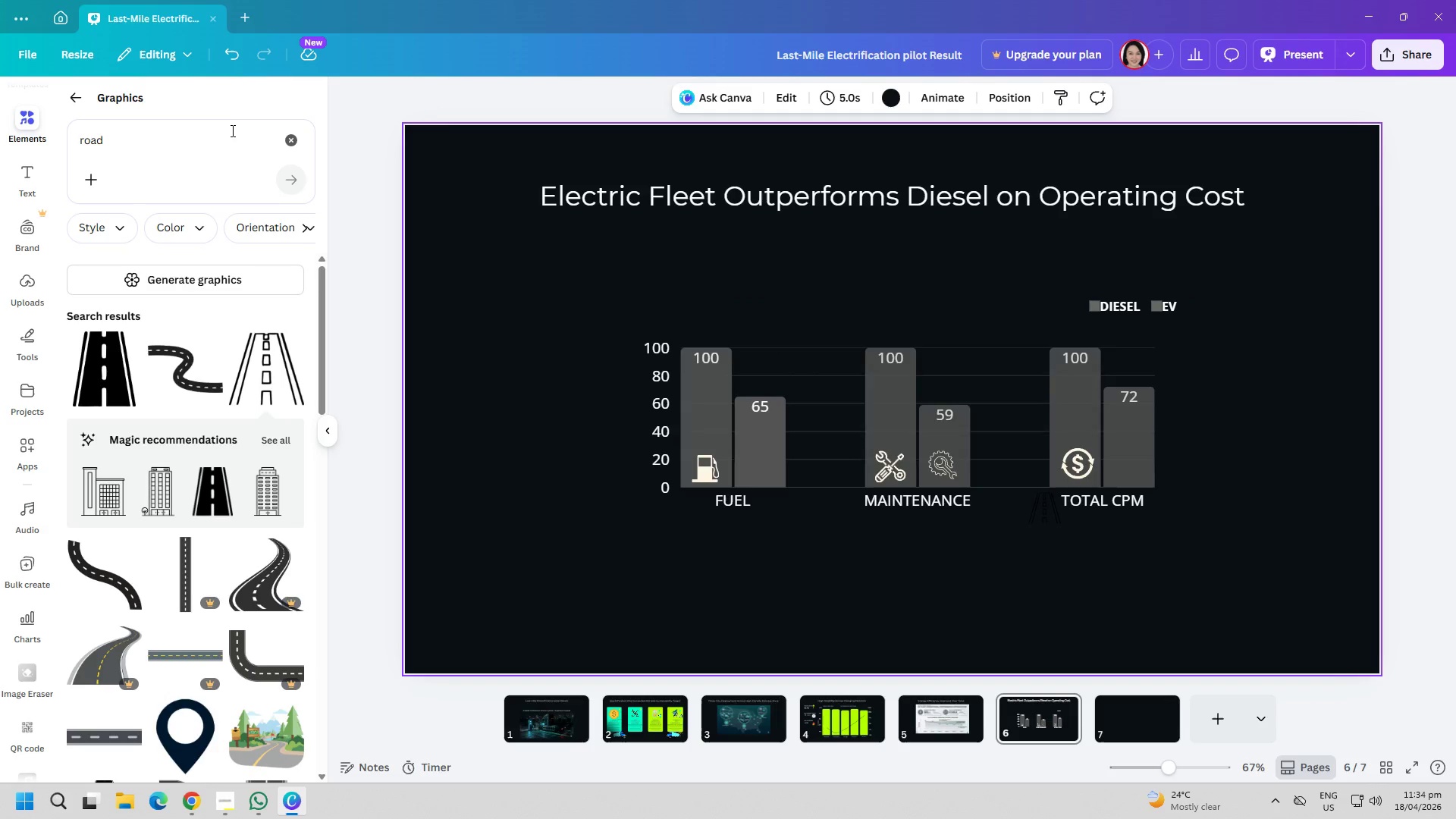 
left_click([293, 140])
 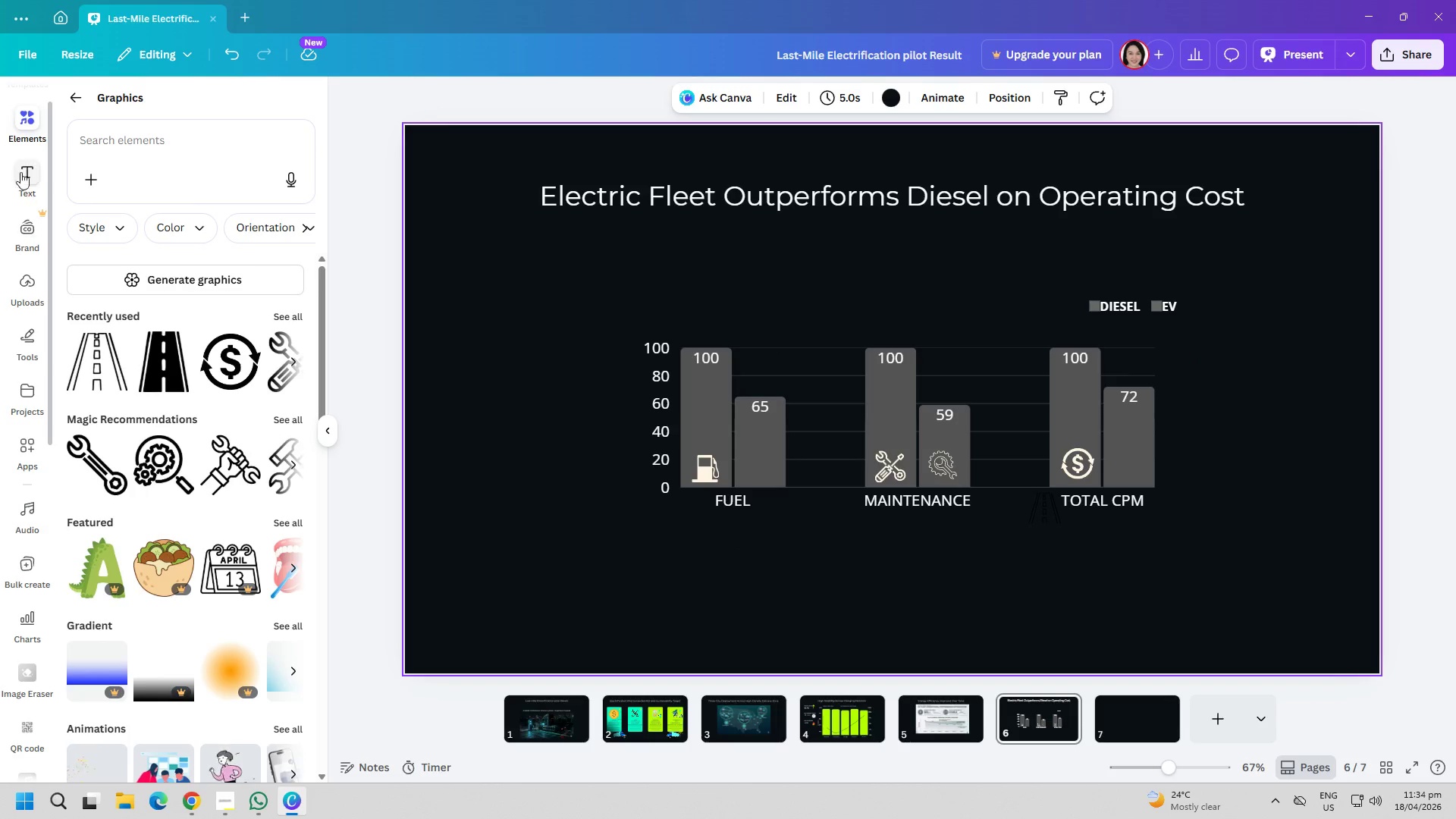 
left_click([28, 176])
 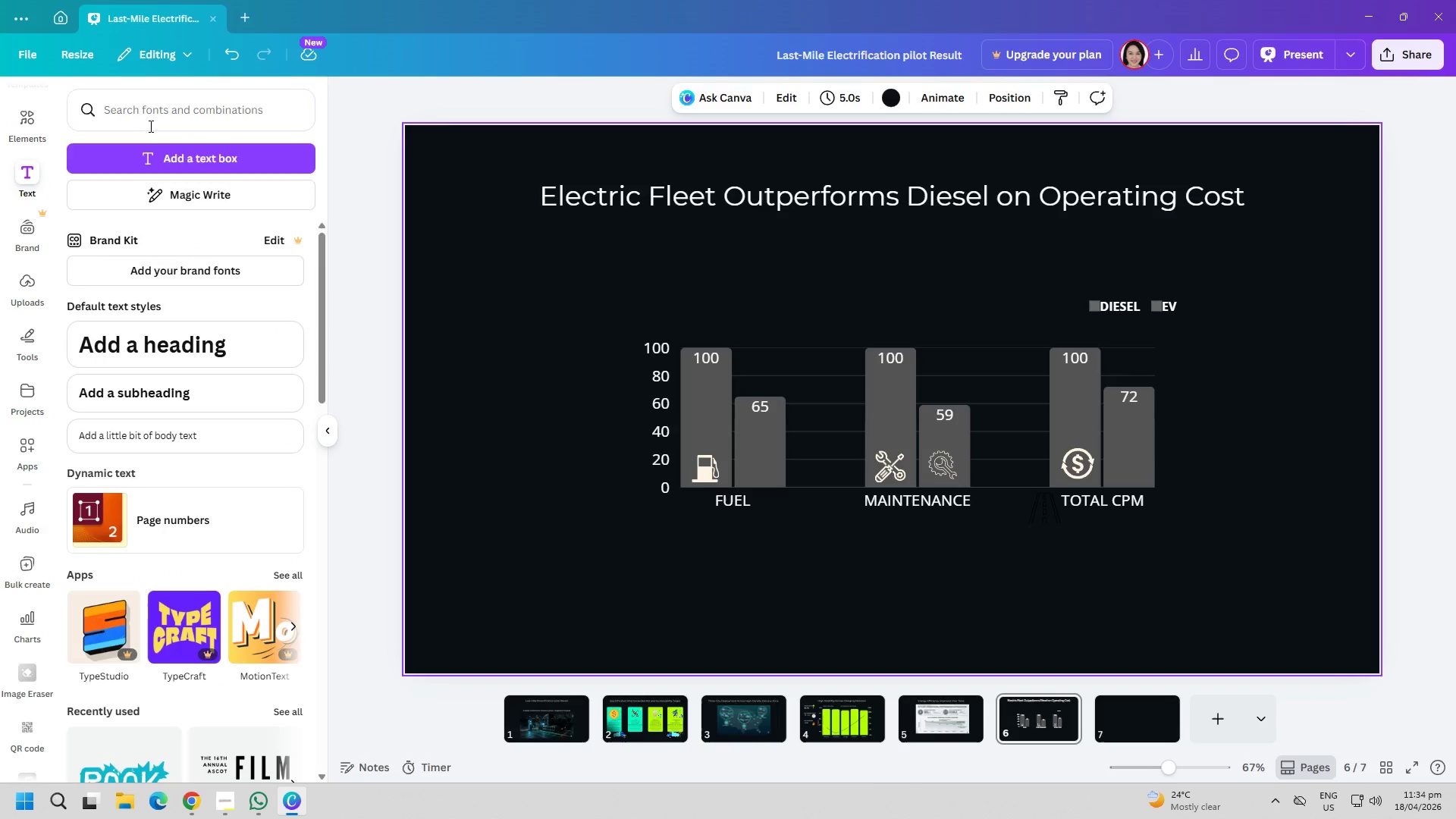 
left_click([163, 156])
 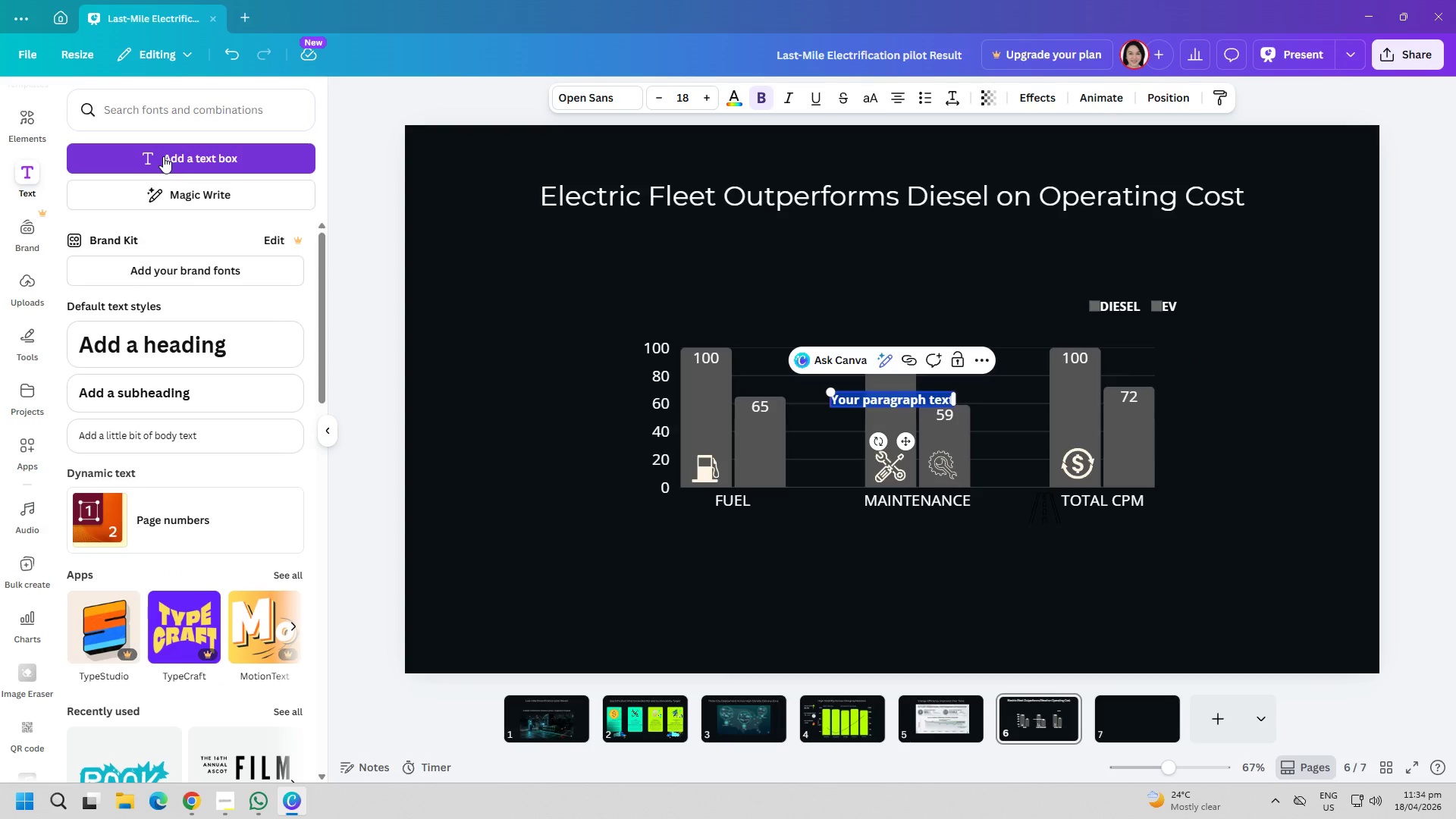 
type(FU)
key(Backspace)
type(uel Savb)
key(Backspace)
type(ing: - )
key(Backspace)
type(35%)
 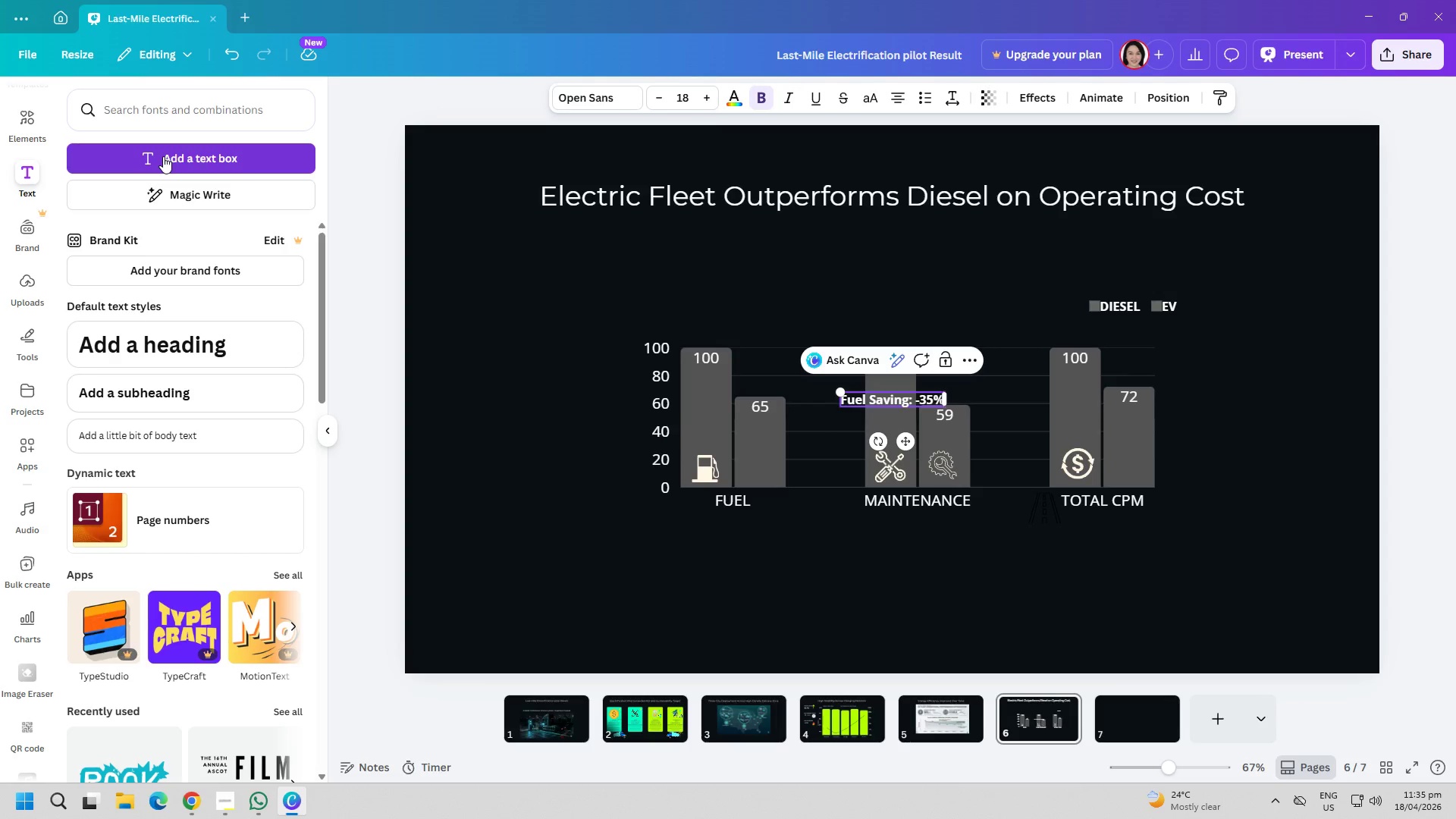 
left_click([930, 597])
 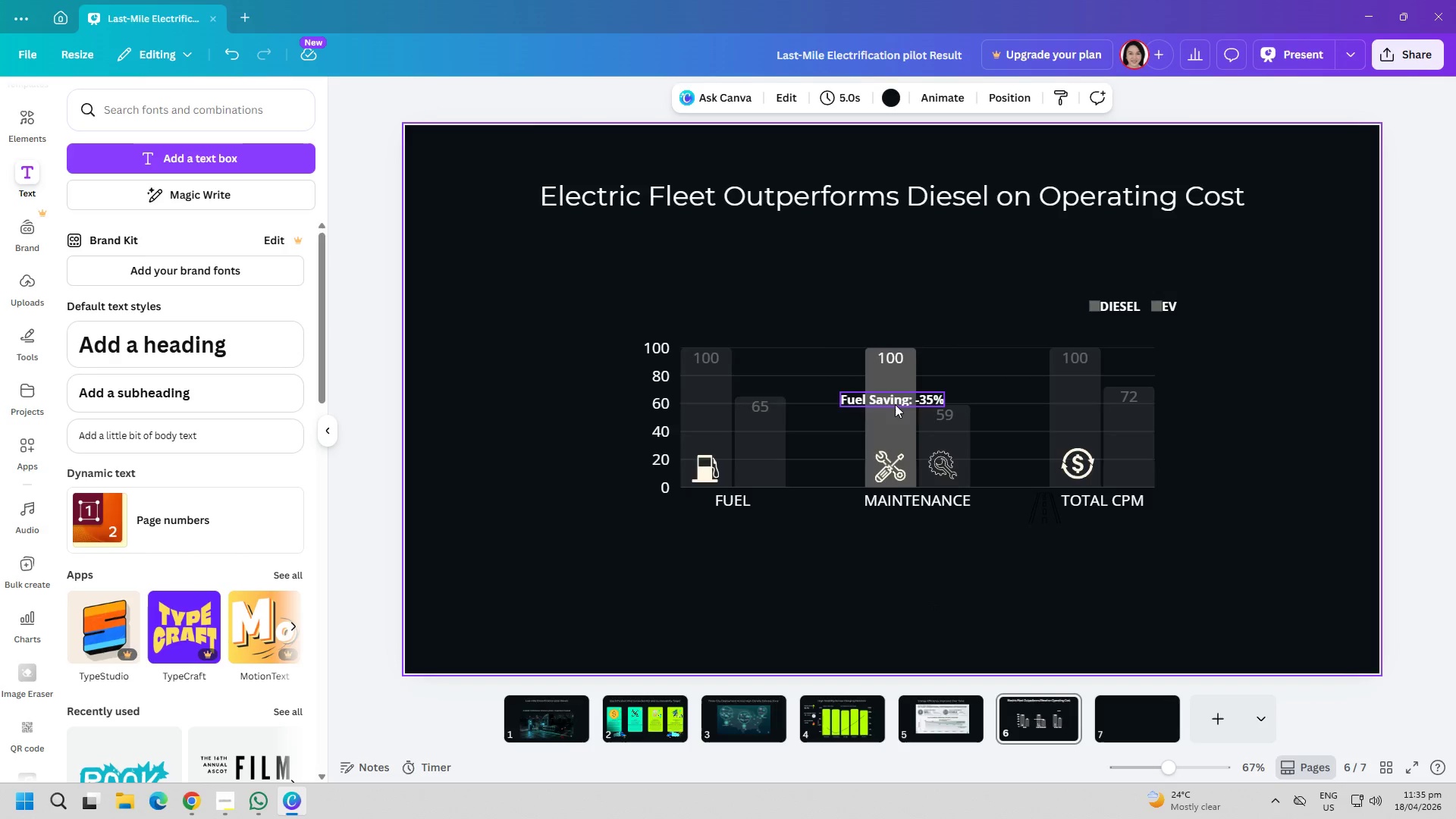 
left_click_drag(start_coordinate=[895, 401], to_coordinate=[718, 259])
 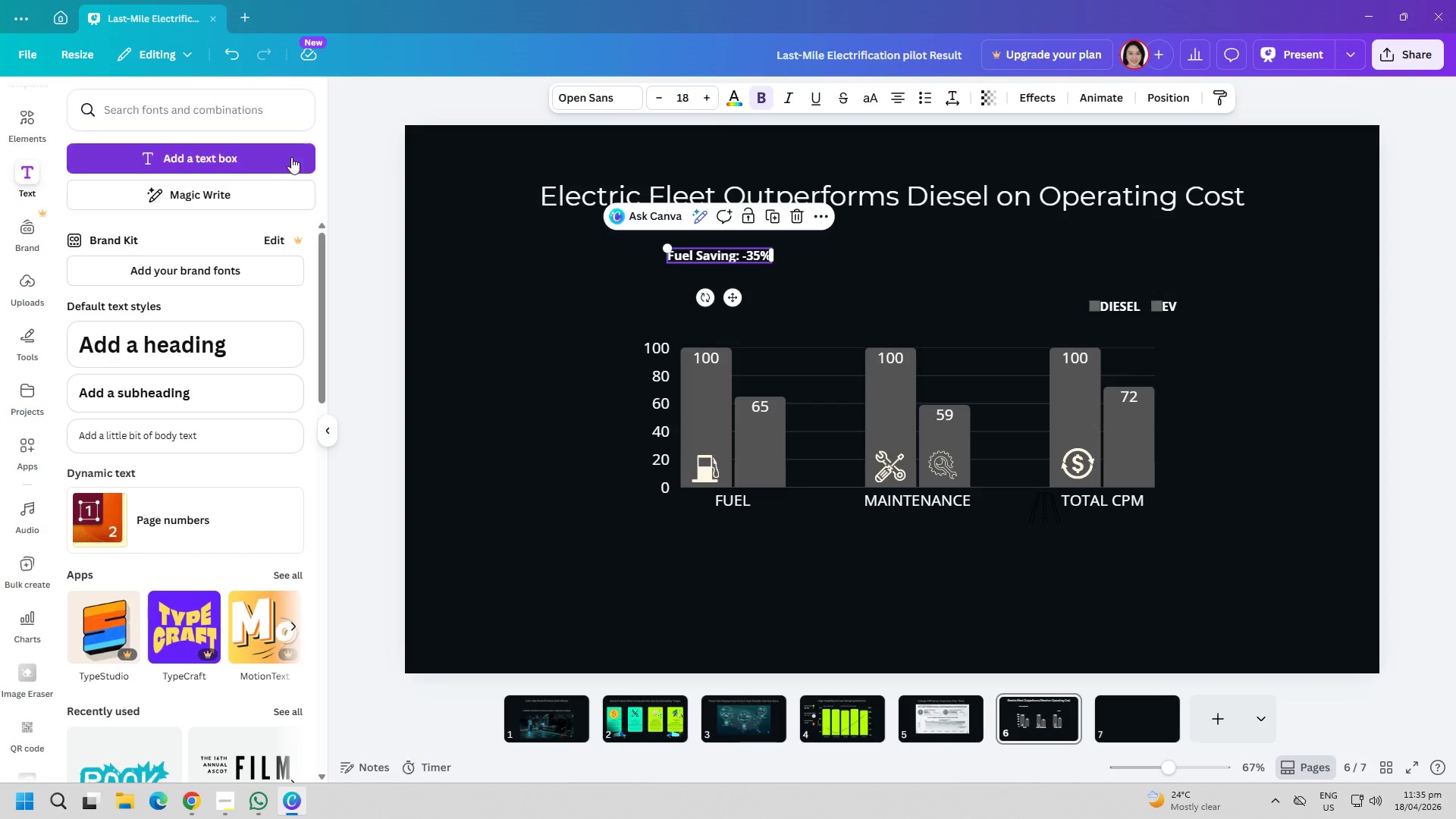 
left_click([280, 155])
 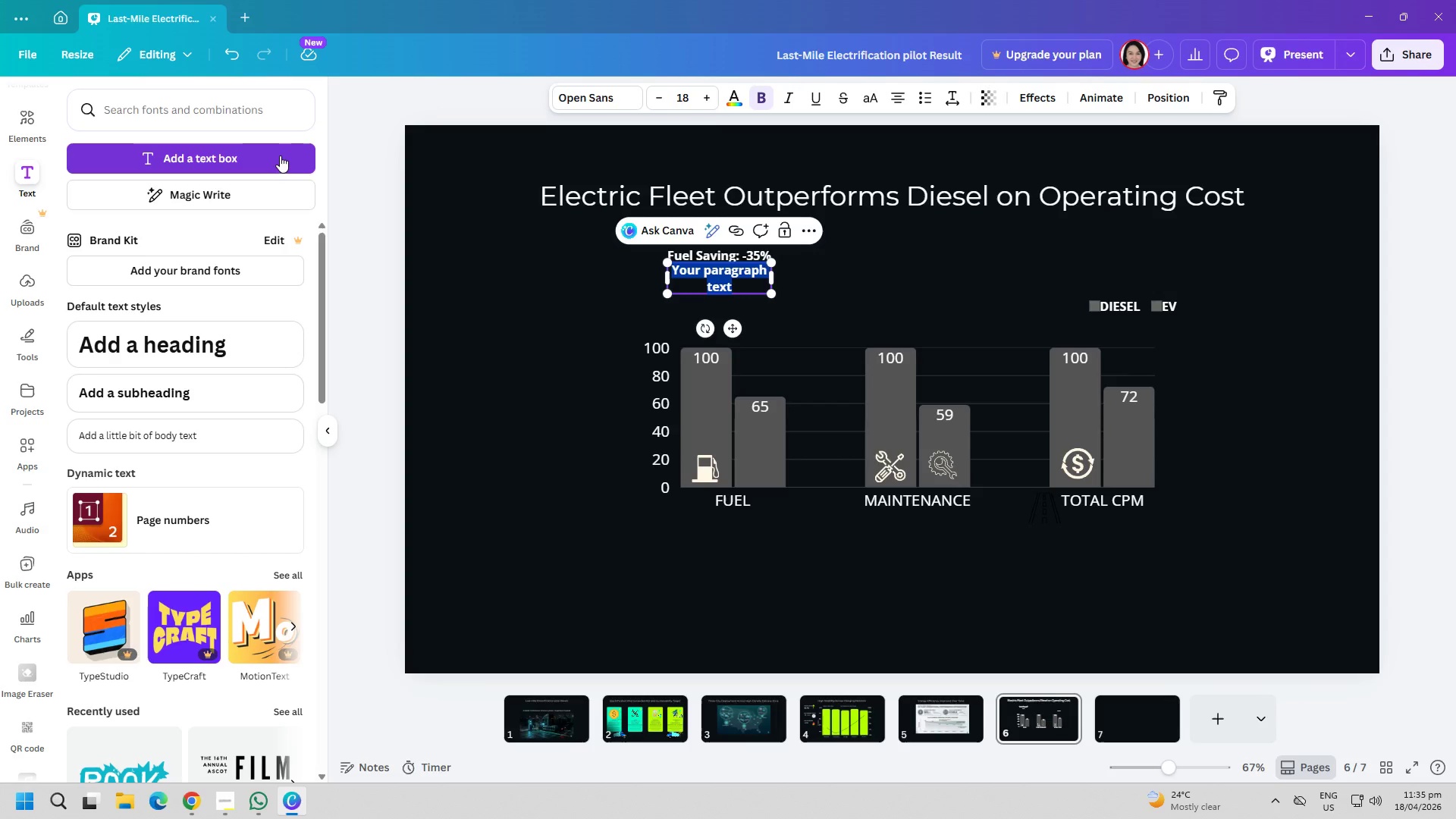 
type(Mi)
key(Backspace)
type(aintenance Savvi)
key(Backspace)
key(Backspace)
key(Backspace)
type(v)
key(Backspace)
type(ving)
 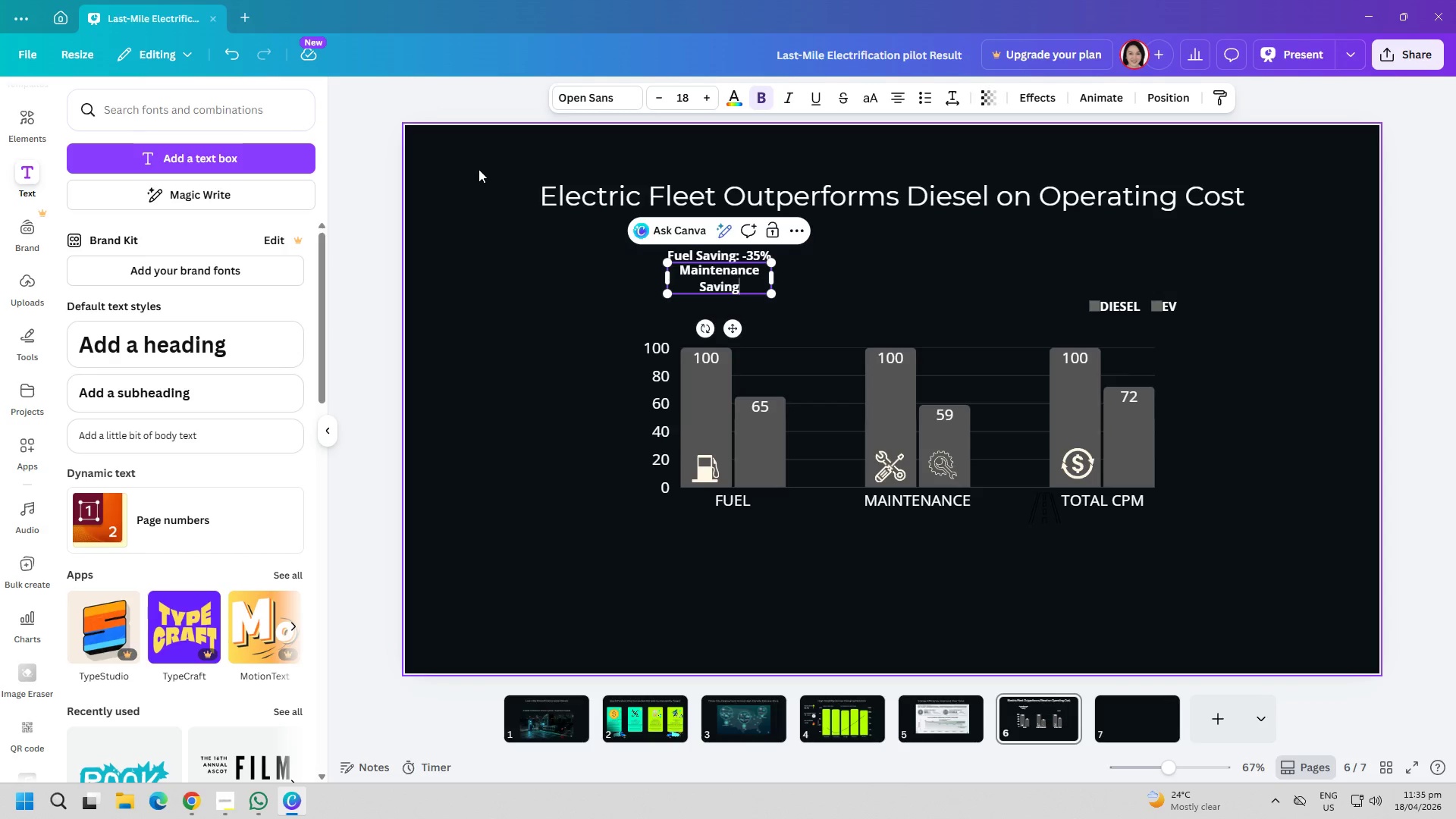 
key(S)
 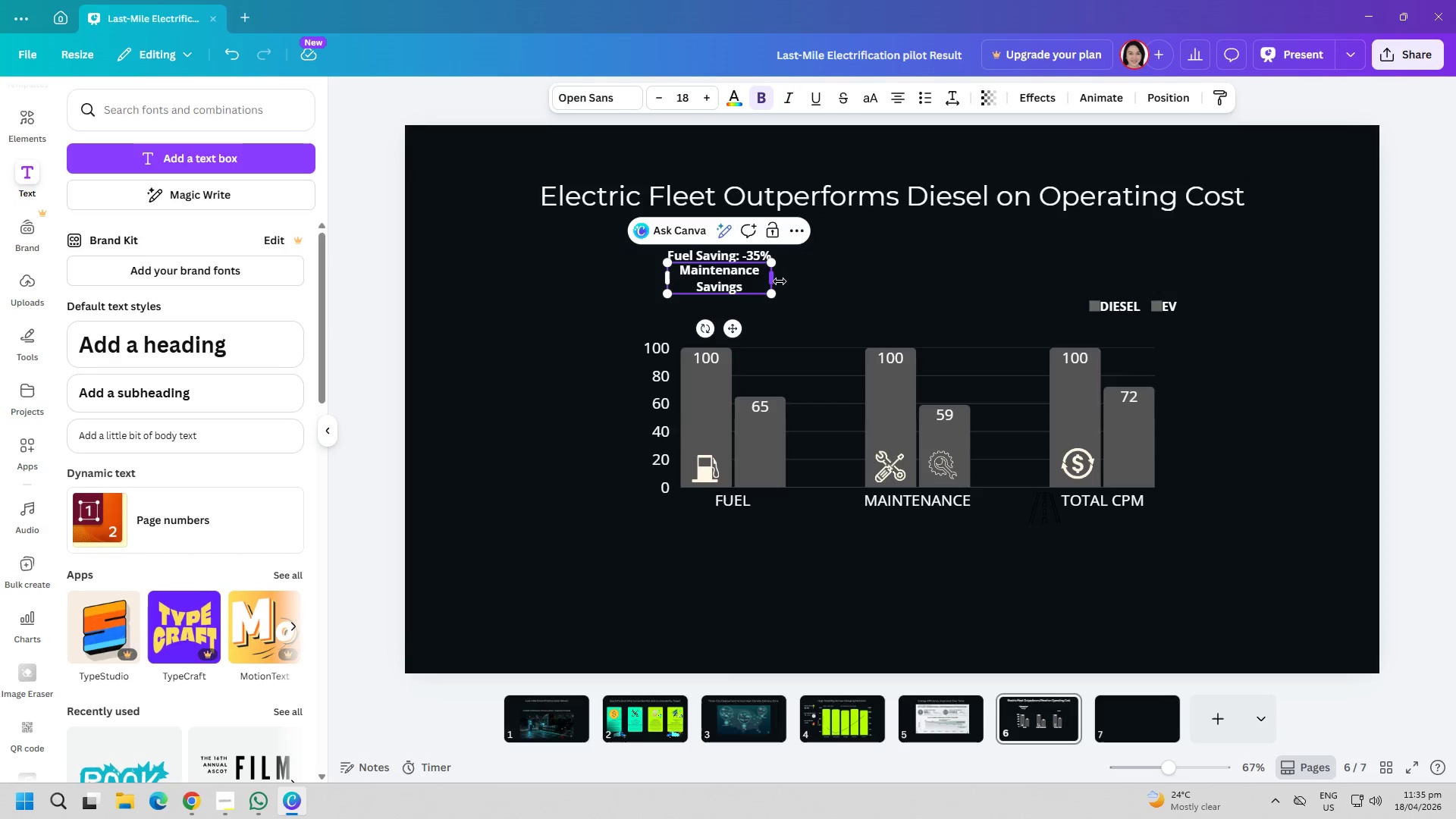 
left_click_drag(start_coordinate=[776, 281], to_coordinate=[828, 279])
 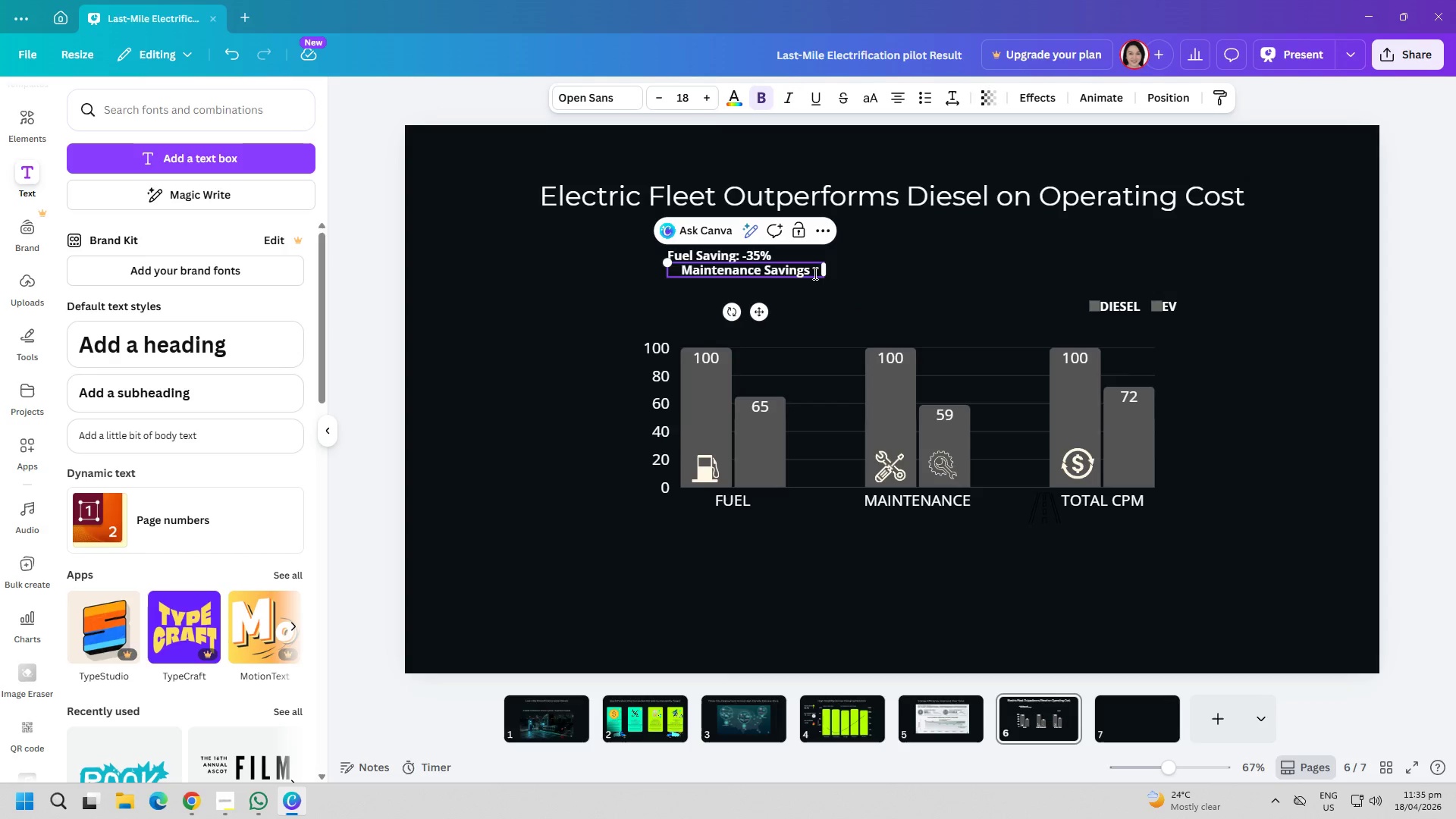 
left_click([812, 271])
 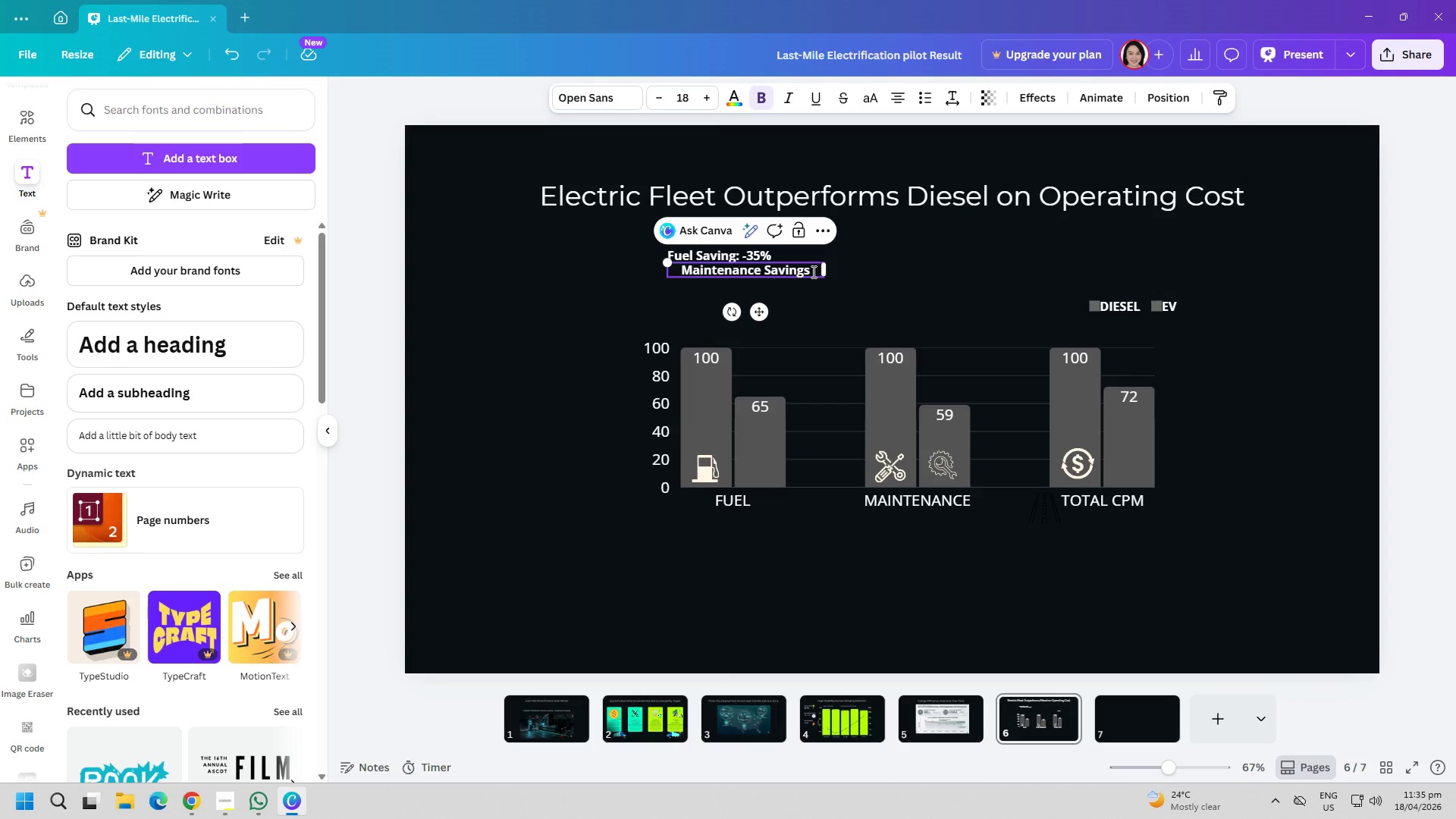 
type(: -)
key(Backspace)
type(-41%)
 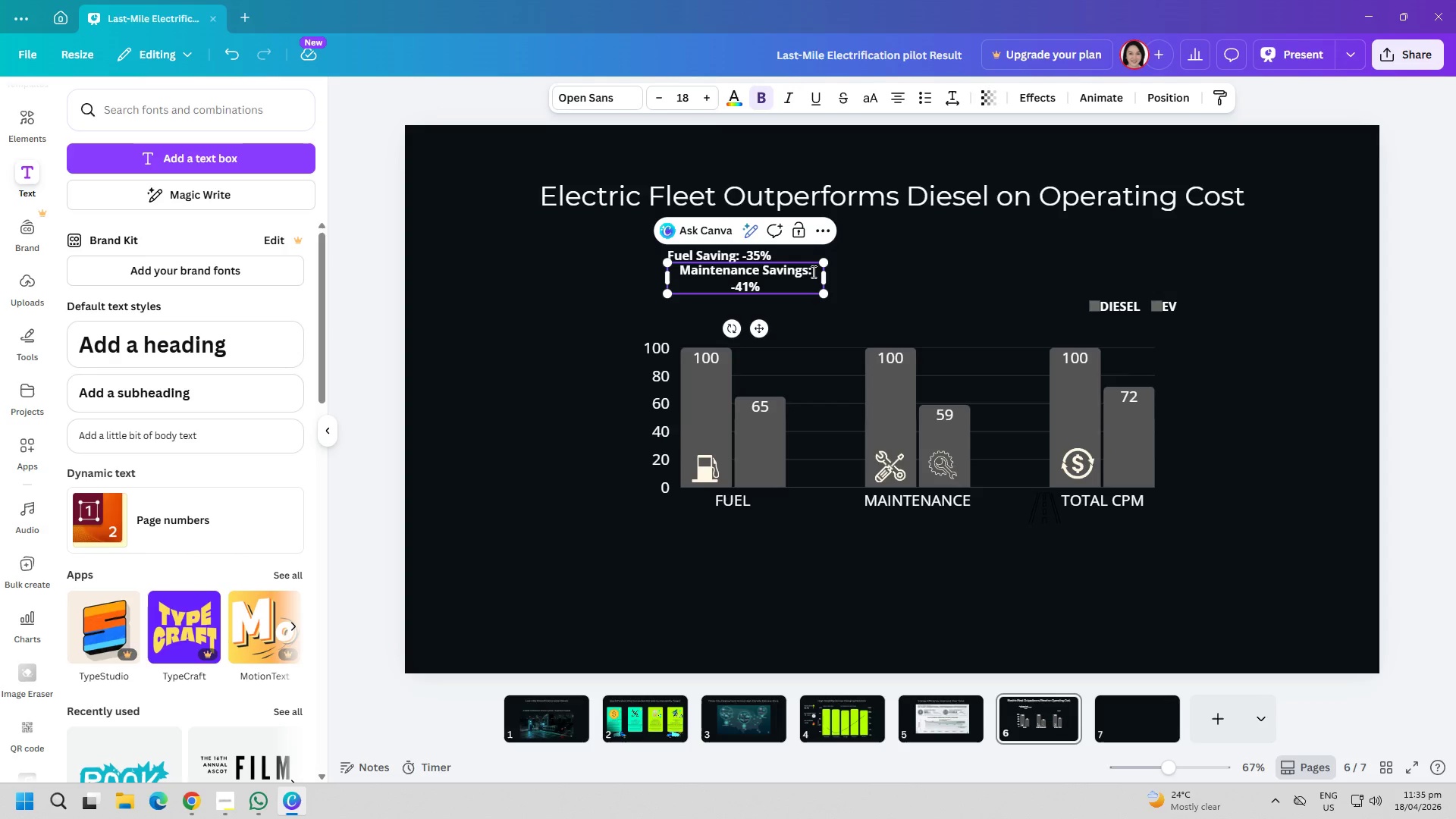 
left_click_drag(start_coordinate=[824, 280], to_coordinate=[842, 280])
 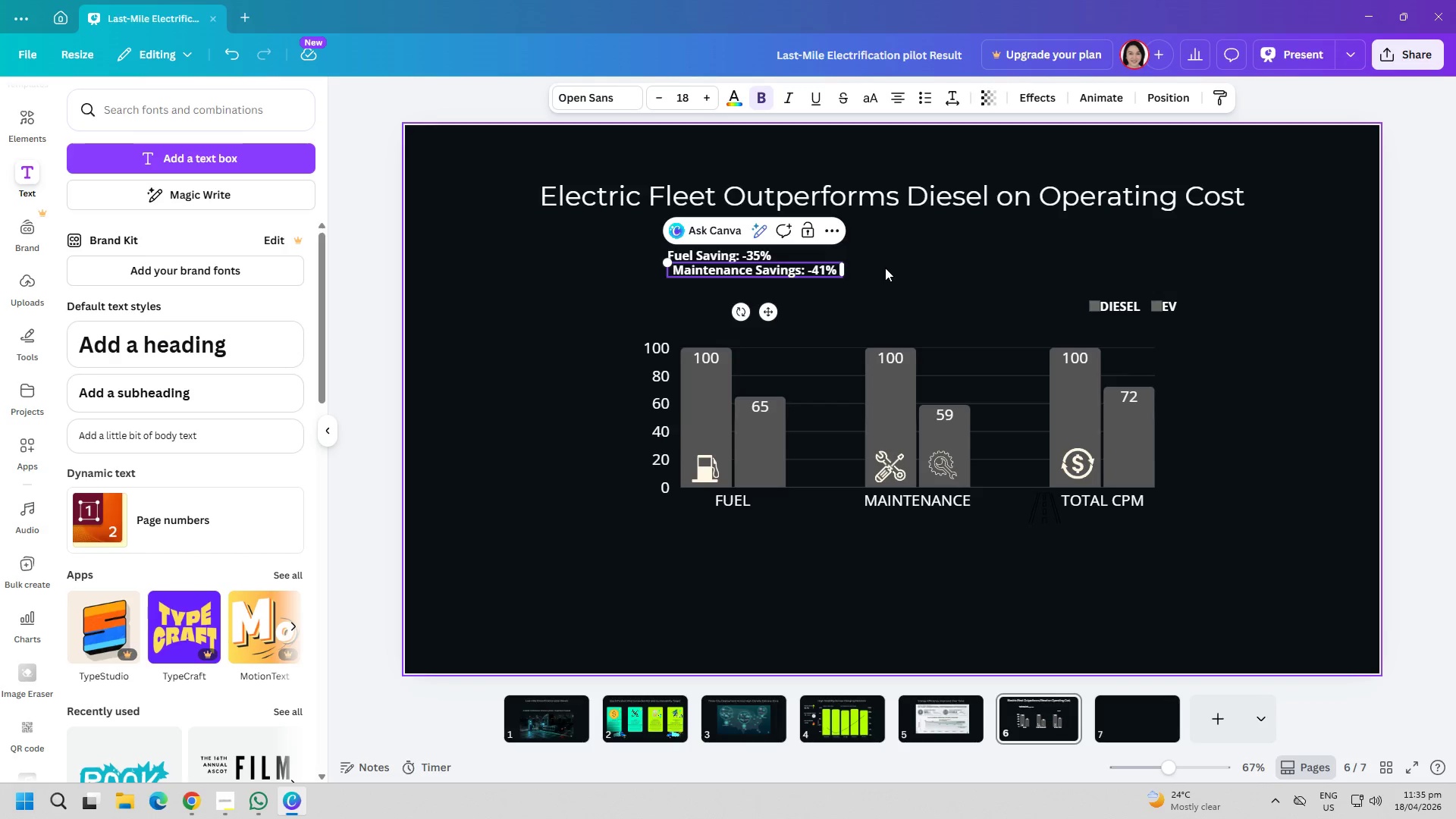 
left_click([885, 268])
 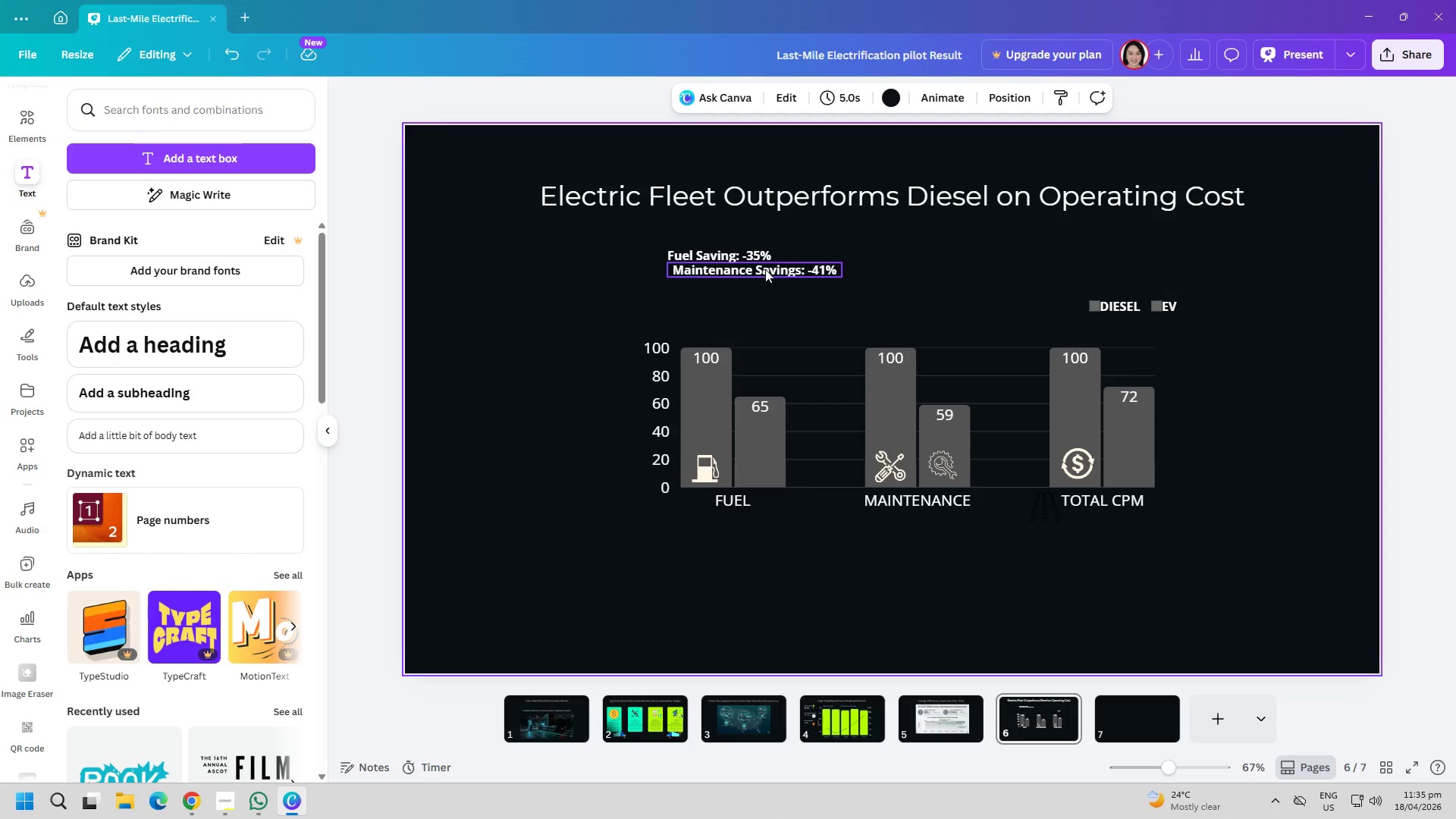 
left_click_drag(start_coordinate=[760, 269], to_coordinate=[888, 253])
 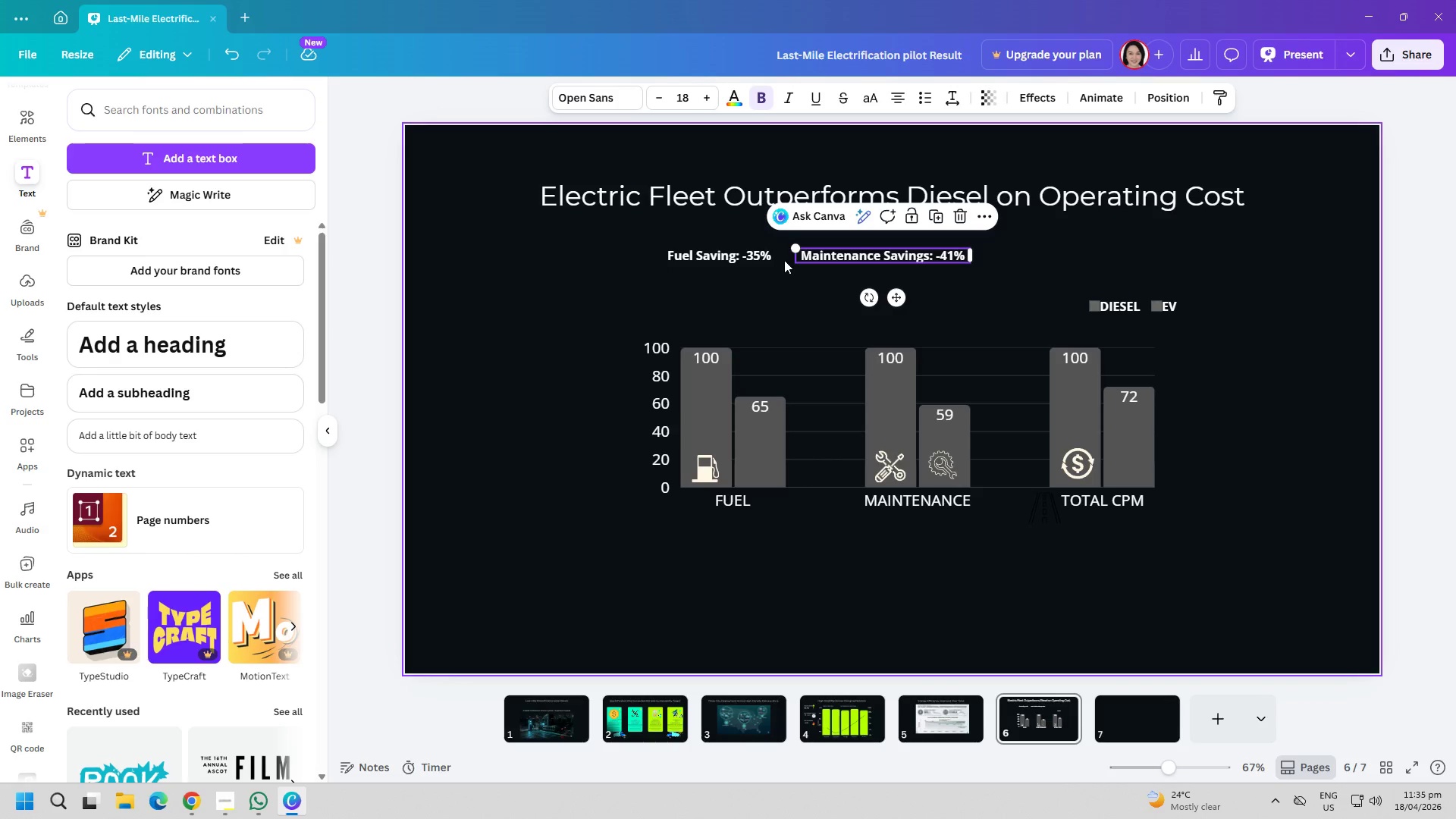 
left_click([784, 260])
 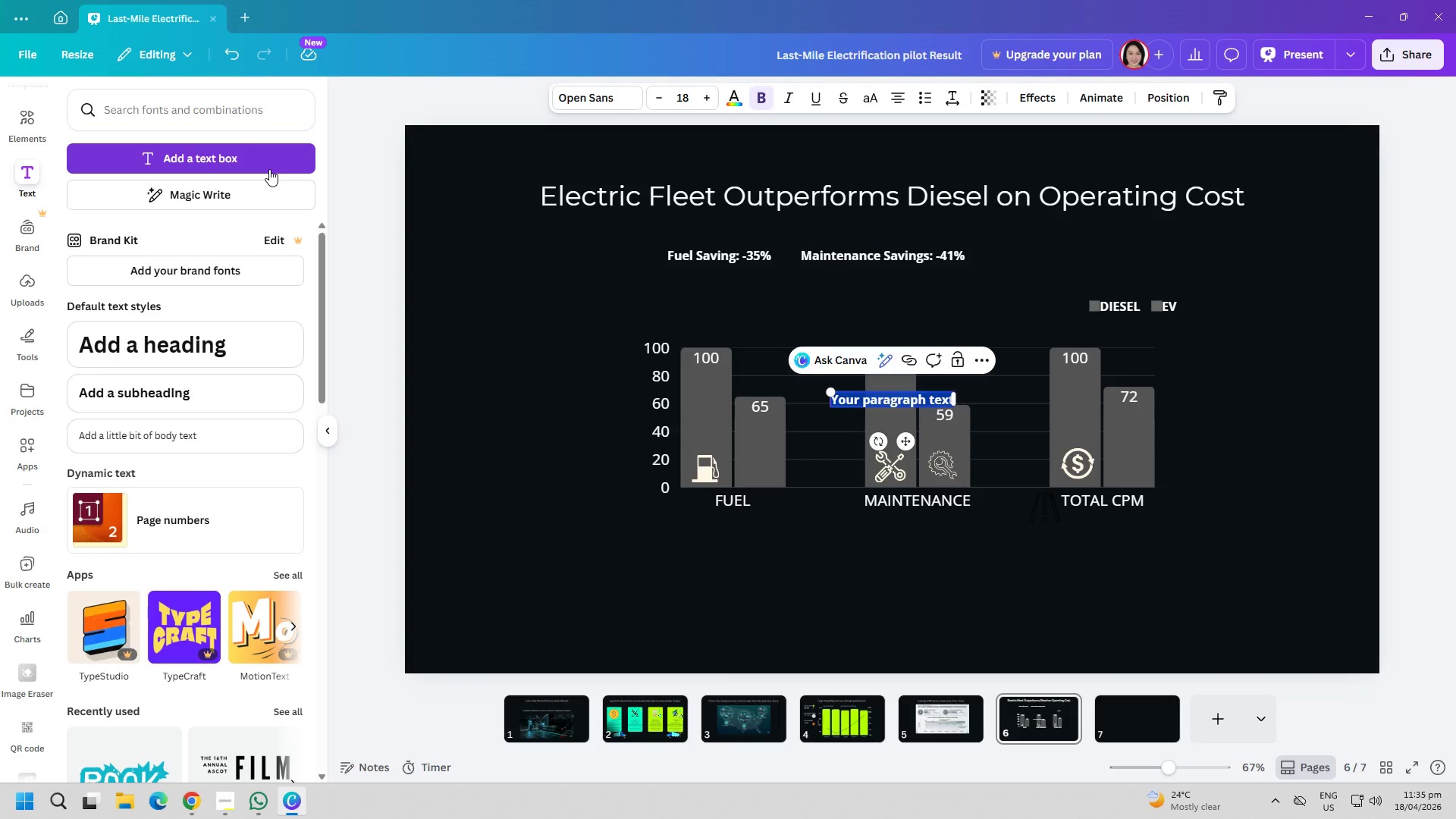 
key(Shift+Backslash)
 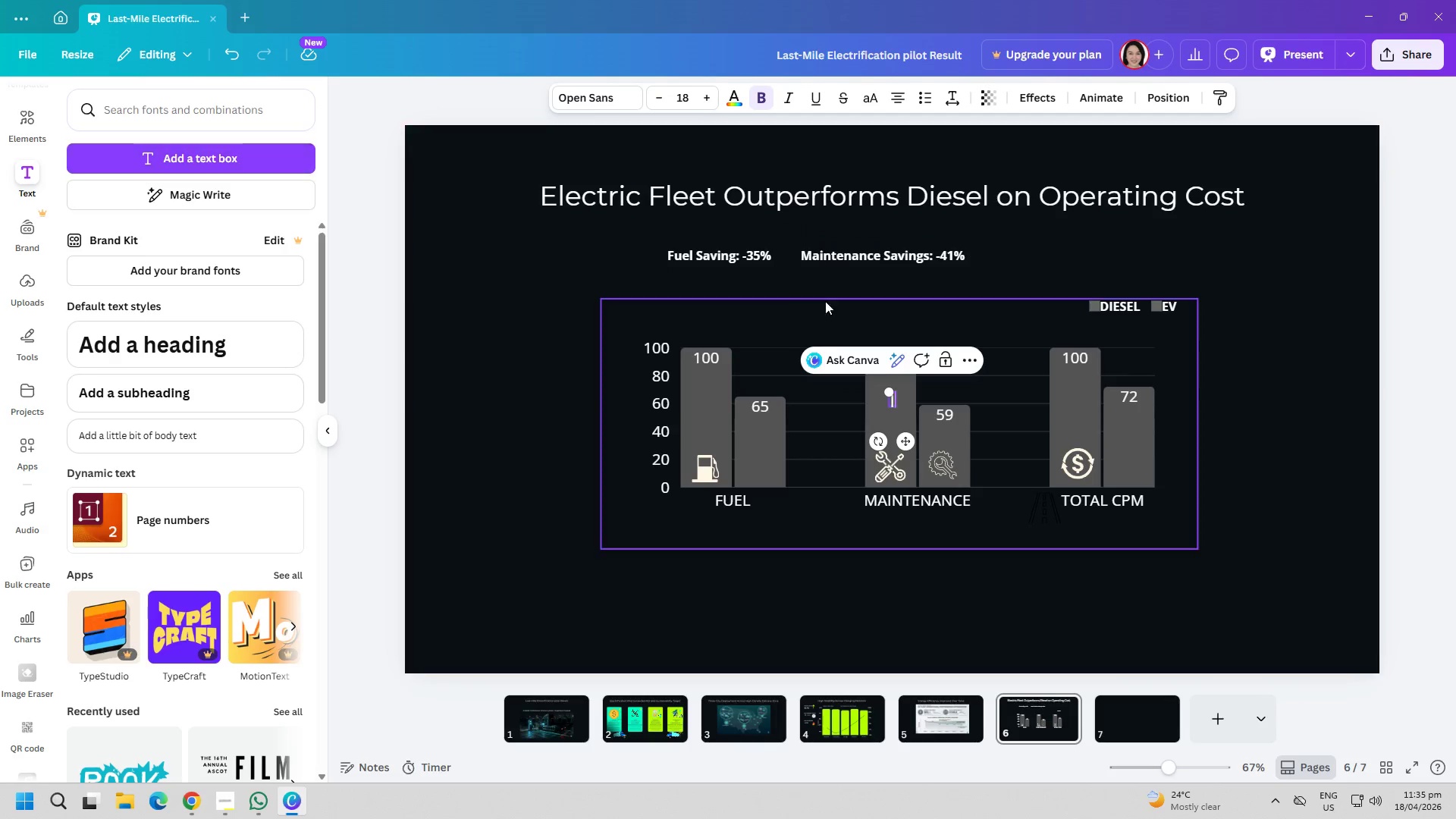 
left_click([849, 321])
 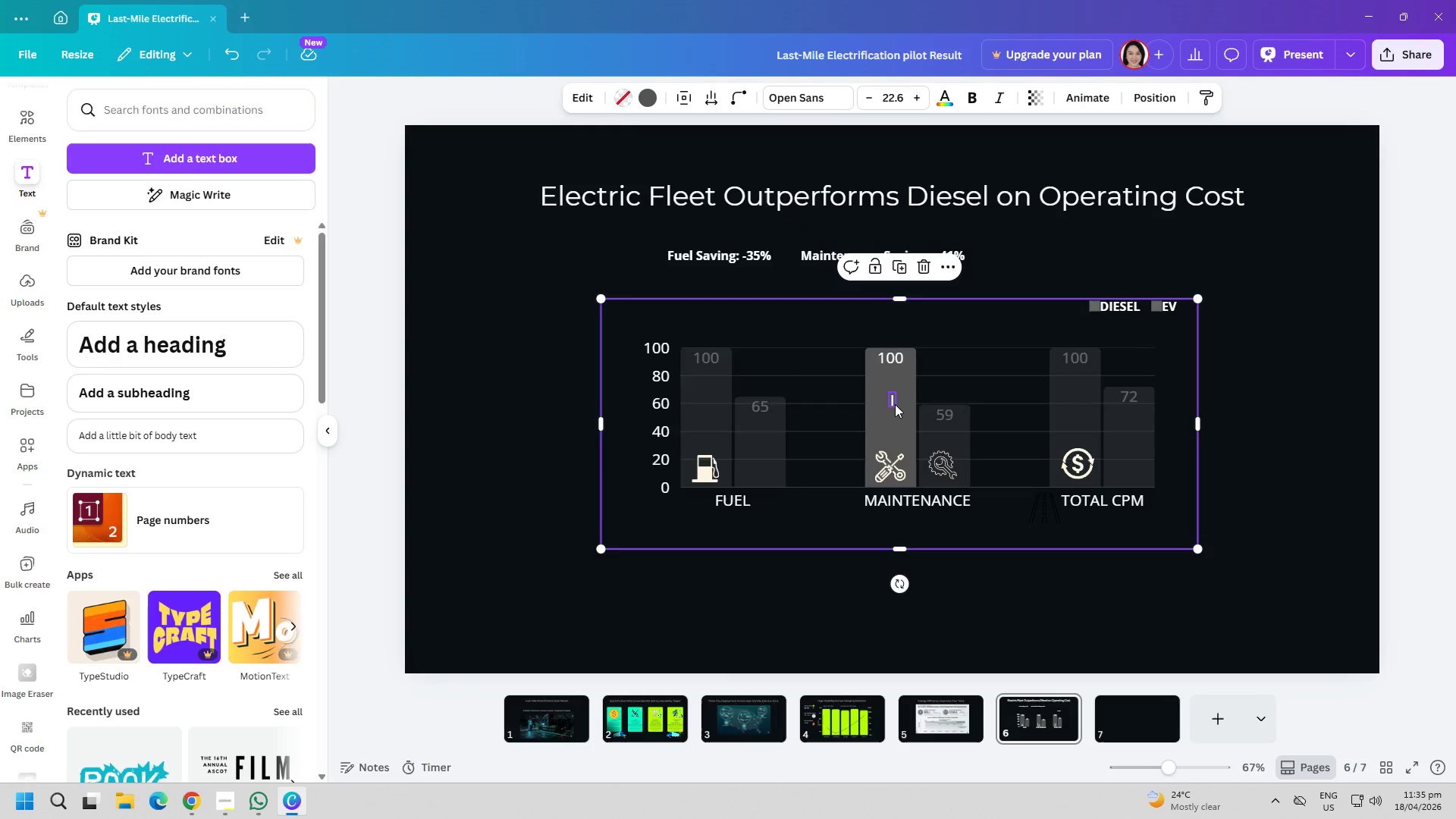 
left_click_drag(start_coordinate=[895, 404], to_coordinate=[788, 261])
 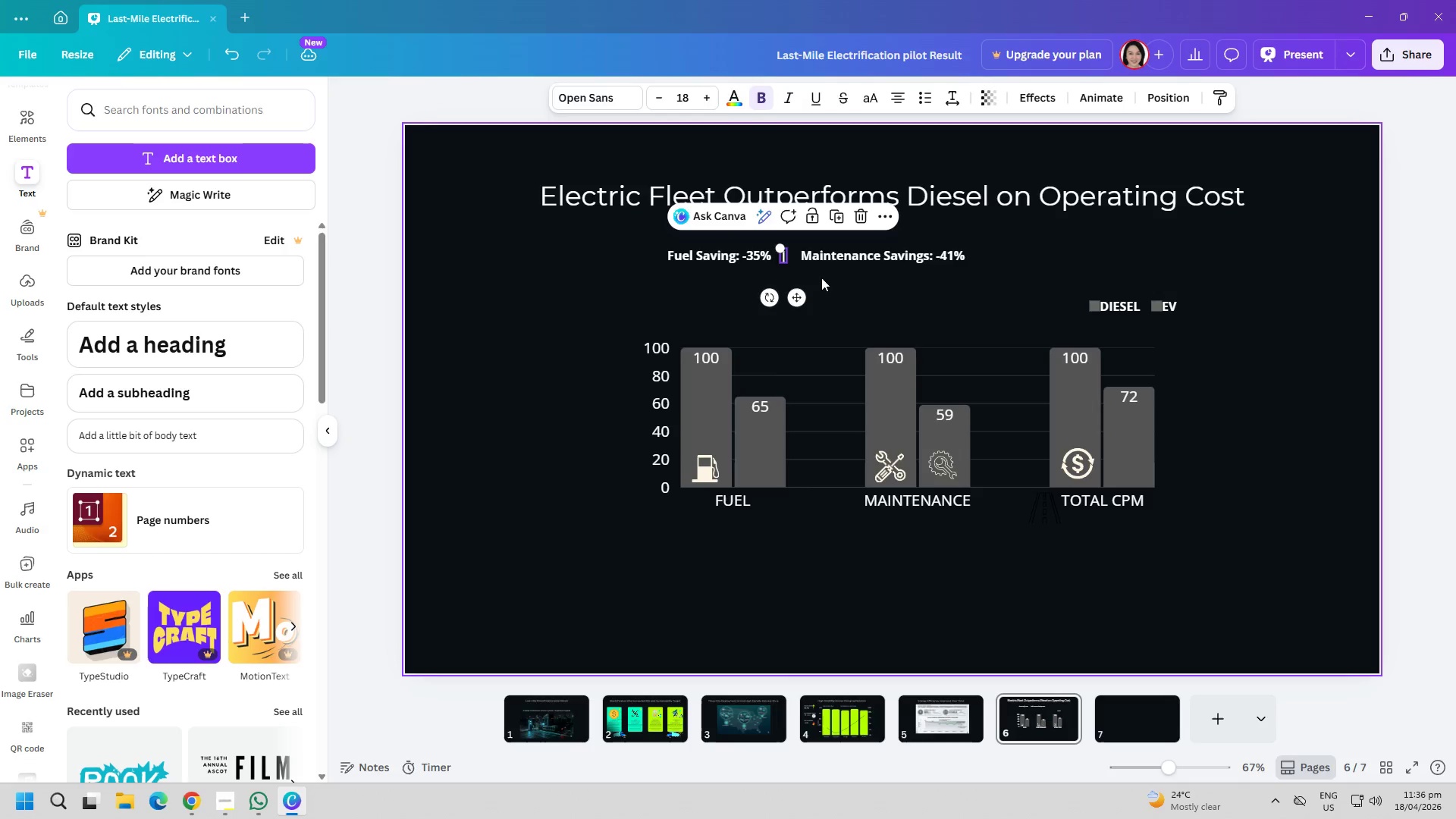 
left_click([821, 278])
 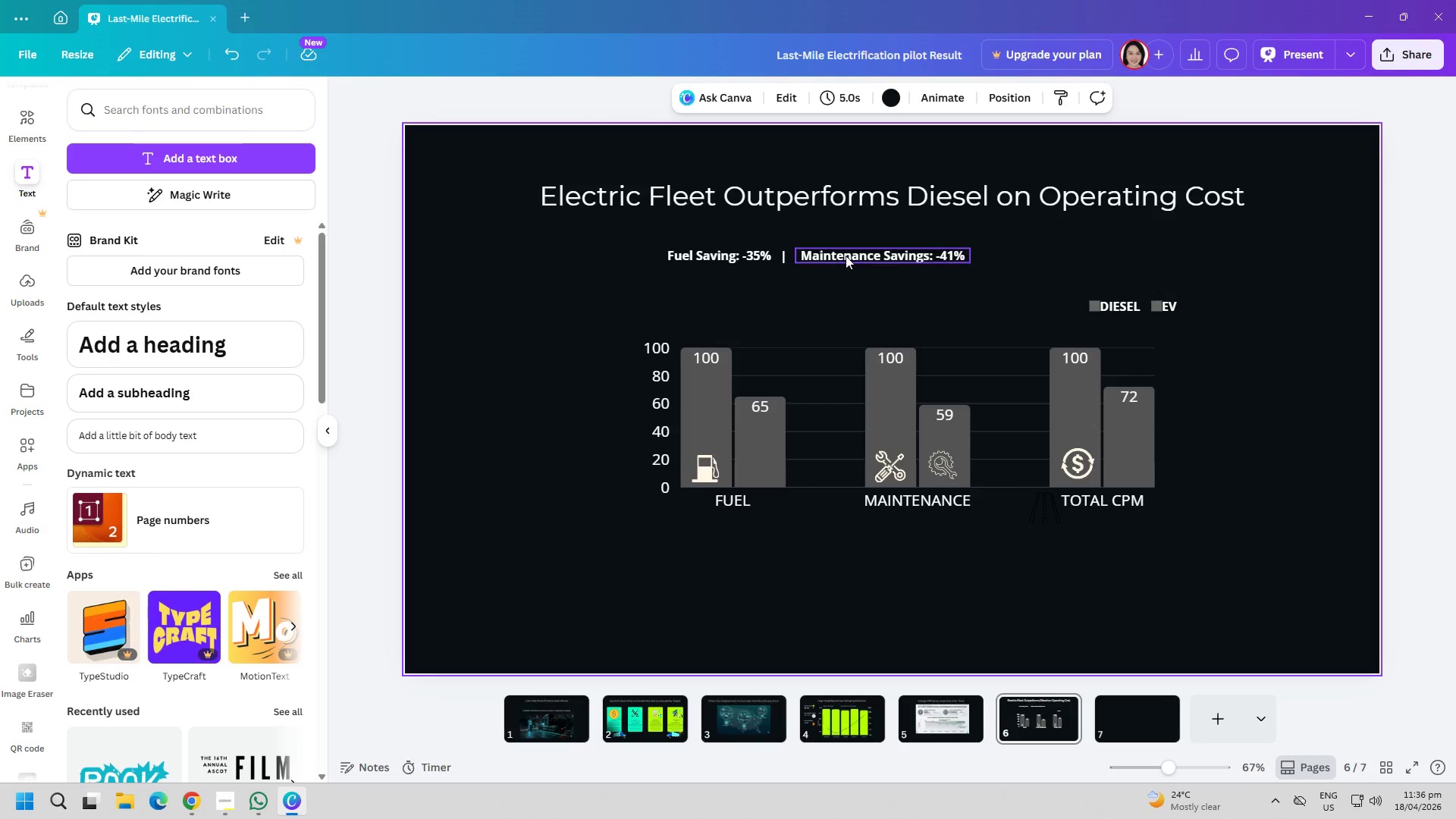 
left_click_drag(start_coordinate=[846, 256], to_coordinate=[841, 256])
 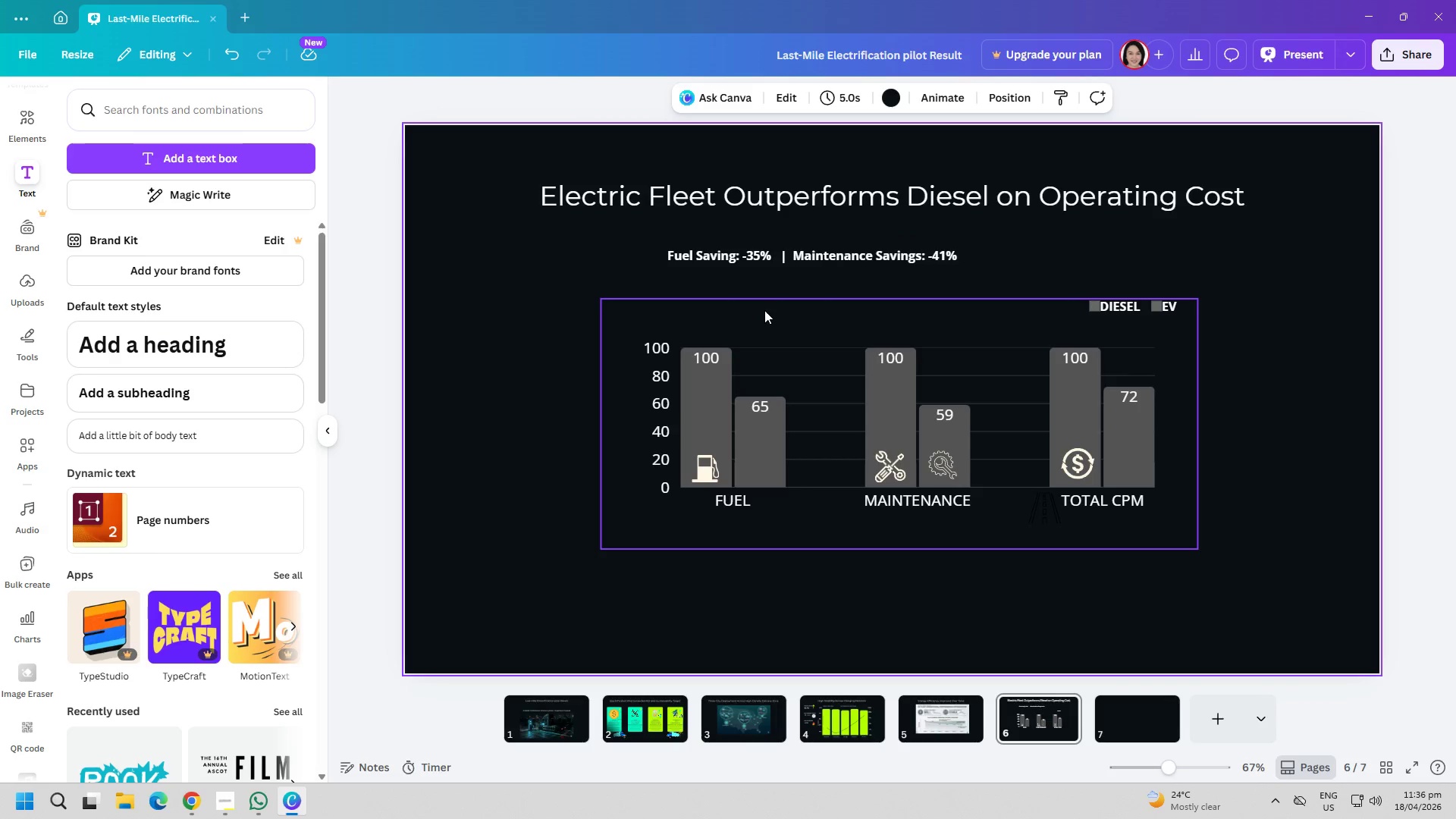 
left_click([242, 162])
 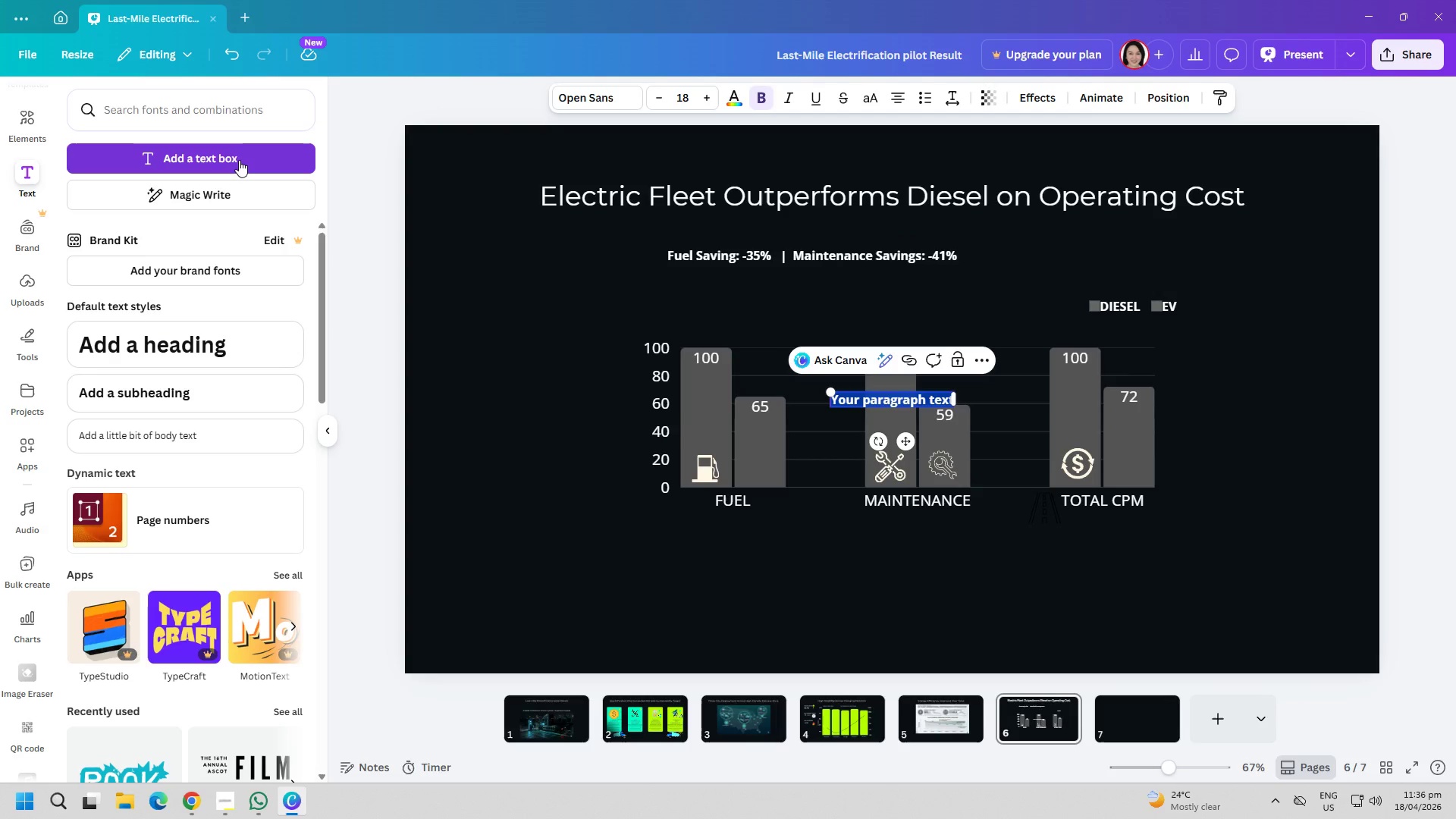 
type(Total CPM: -28%)
 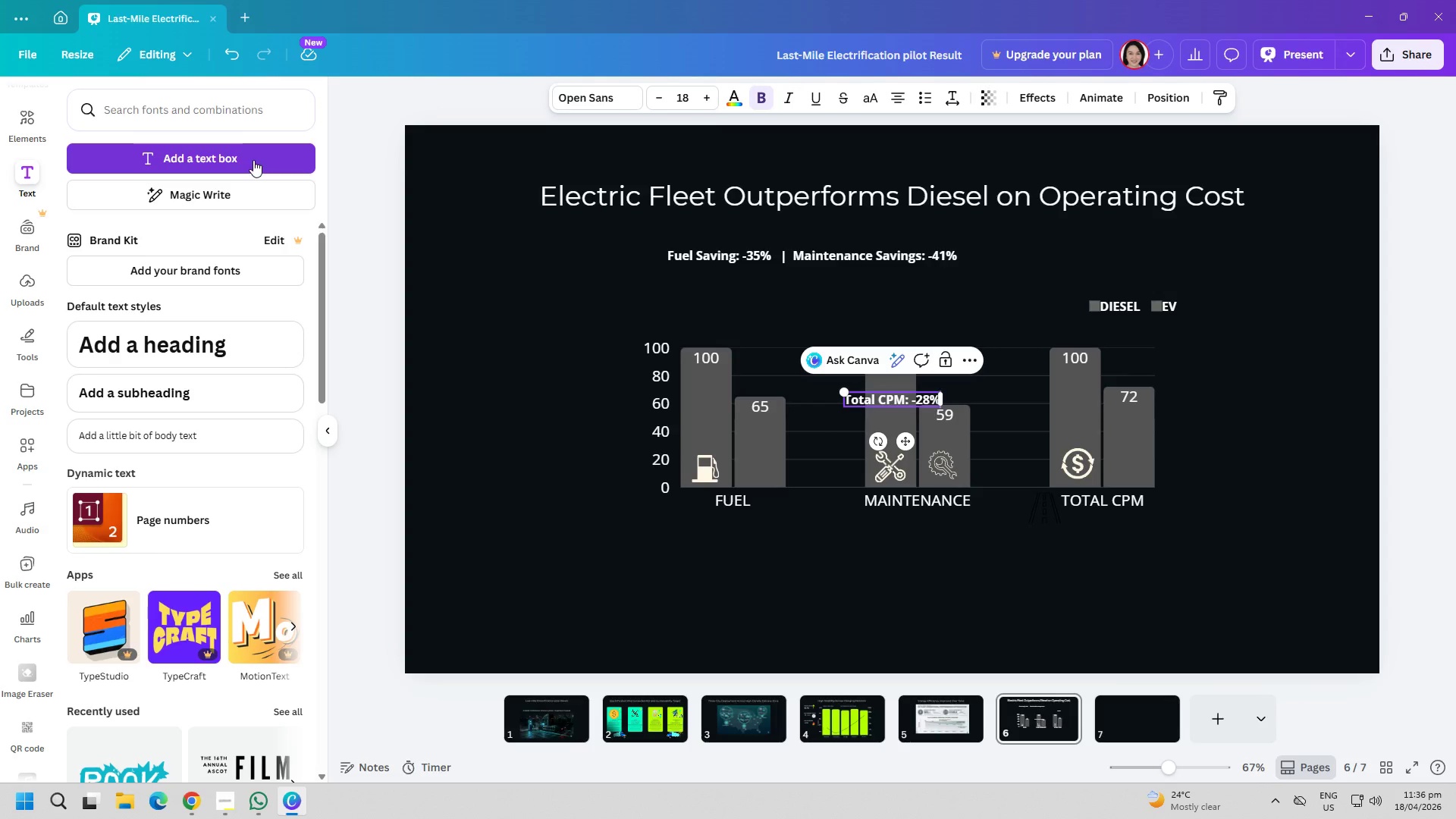 
left_click_drag(start_coordinate=[908, 397], to_coordinate=[1049, 254])
 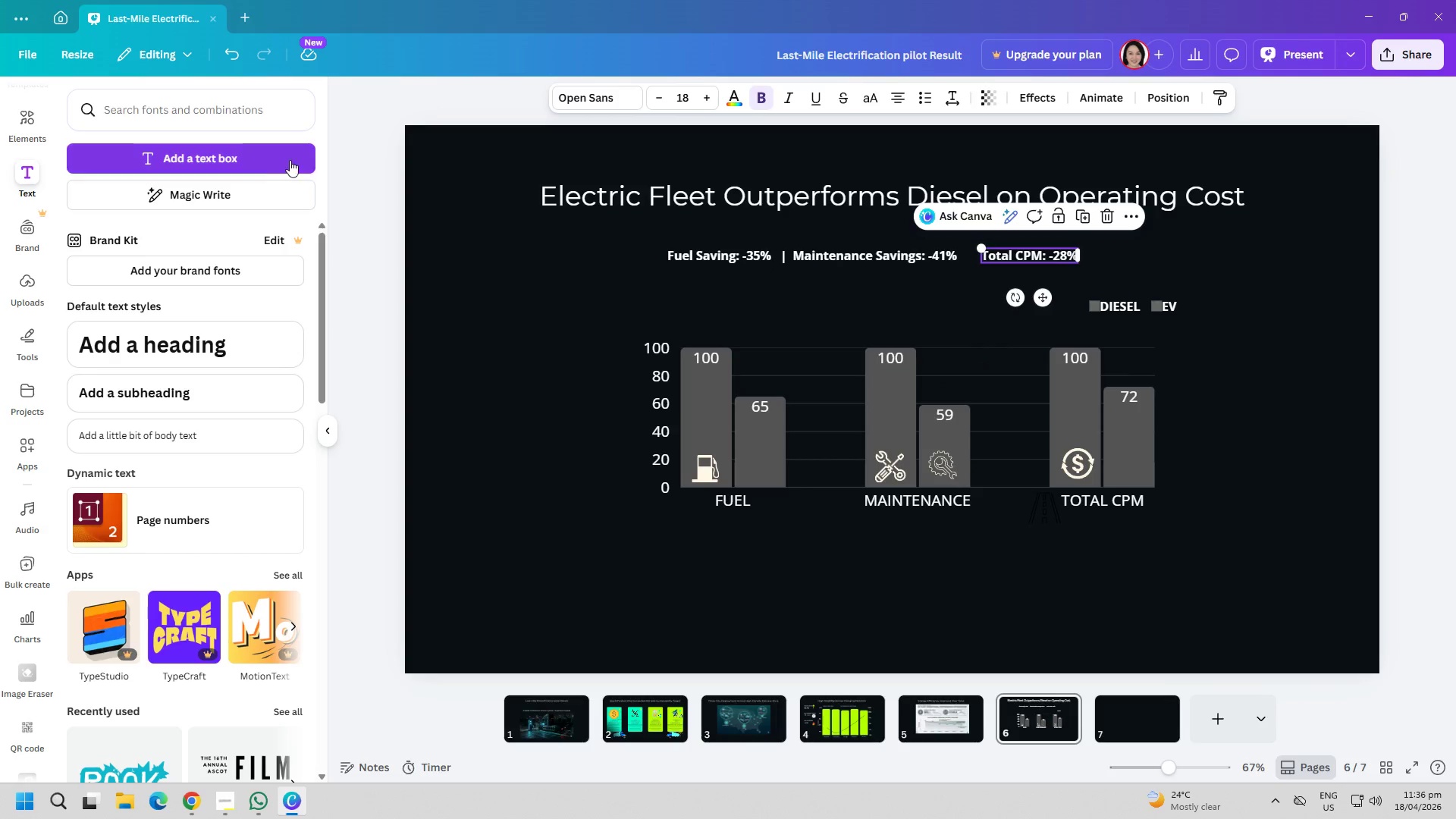 
left_click([269, 153])
 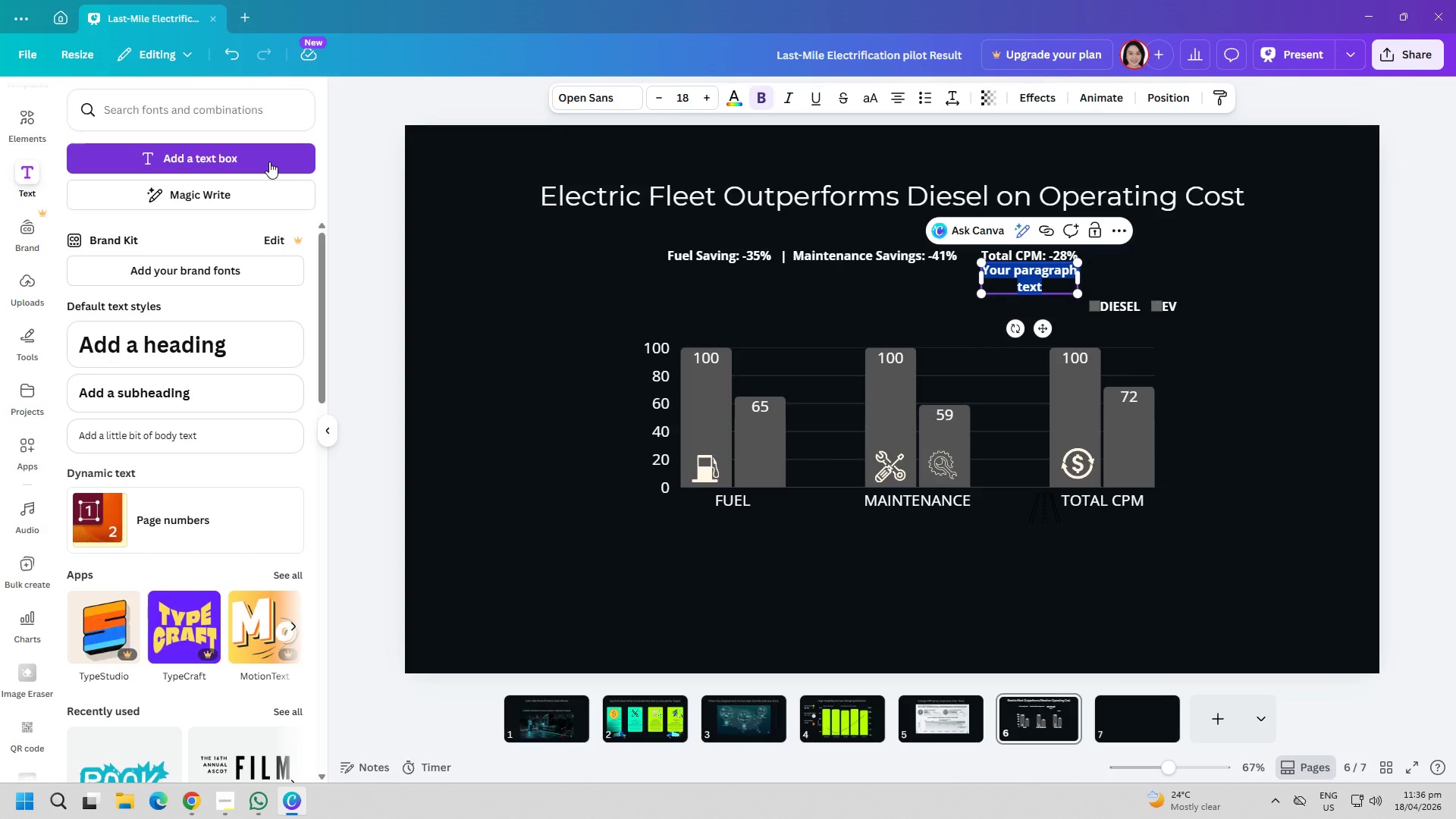 
key(Shift+ShiftRight)
 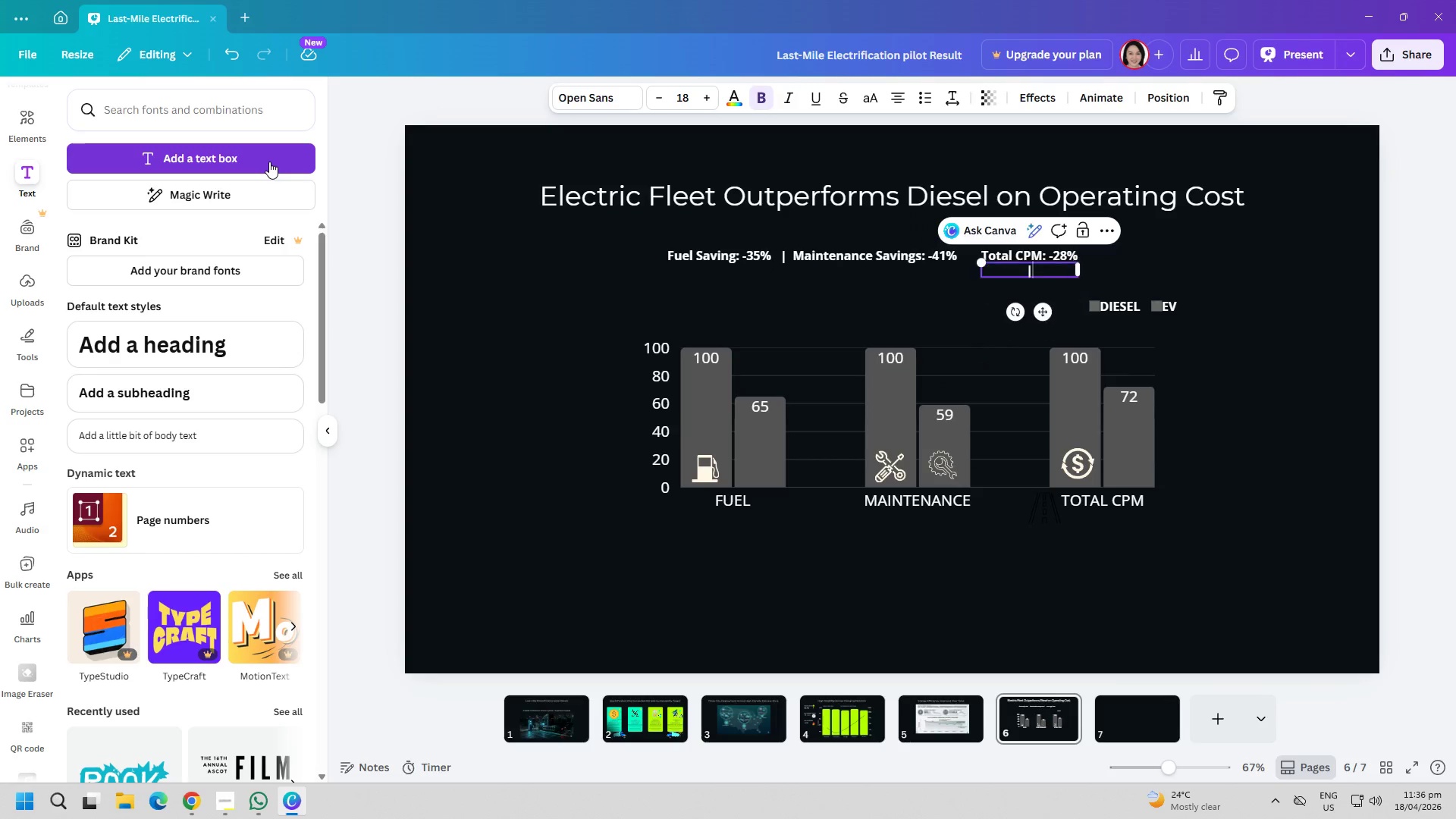 
key(Shift+Backslash)
 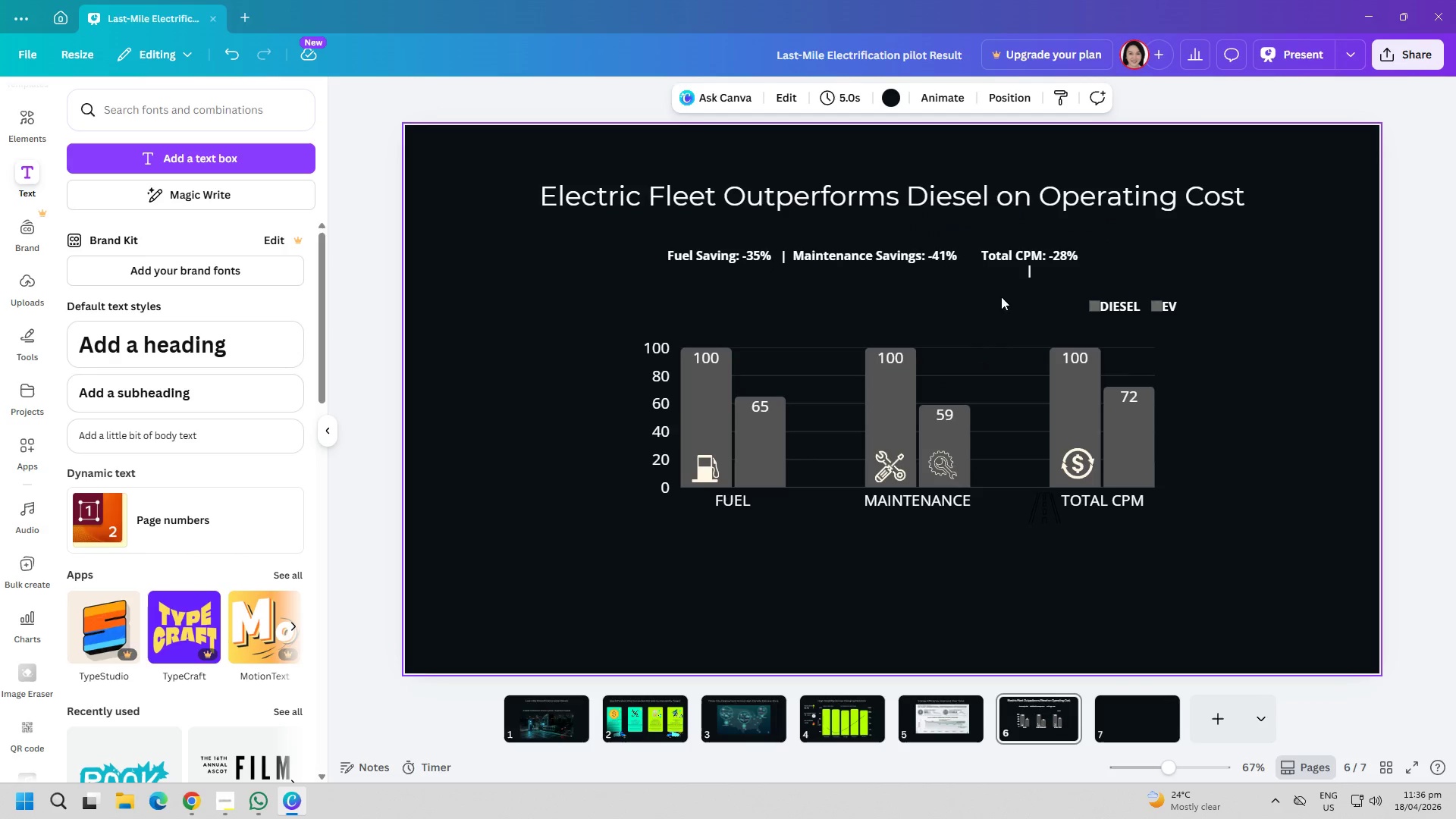 
left_click_drag(start_coordinate=[1031, 275], to_coordinate=[965, 284])
 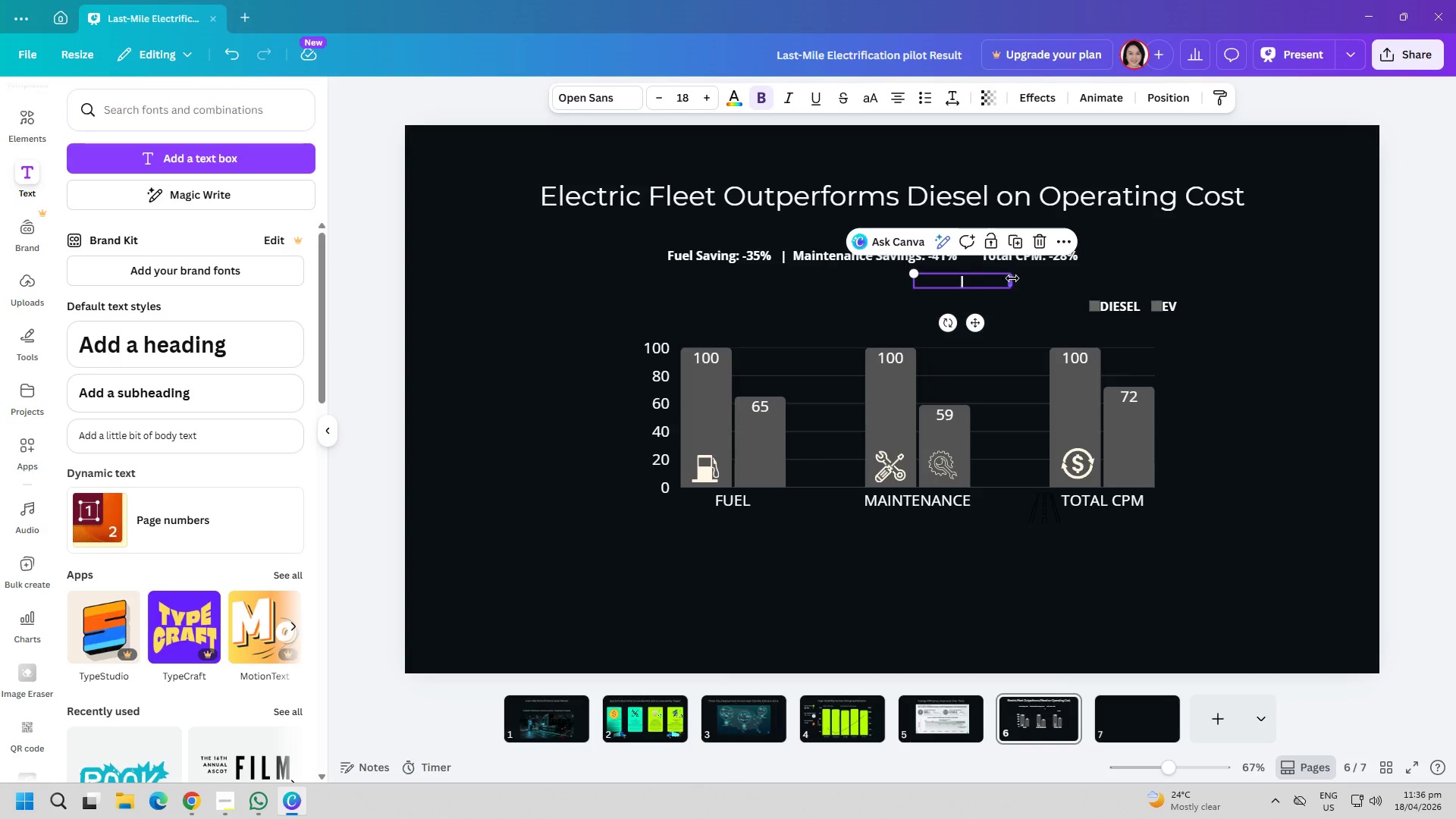 
left_click_drag(start_coordinate=[1012, 278], to_coordinate=[928, 276])
 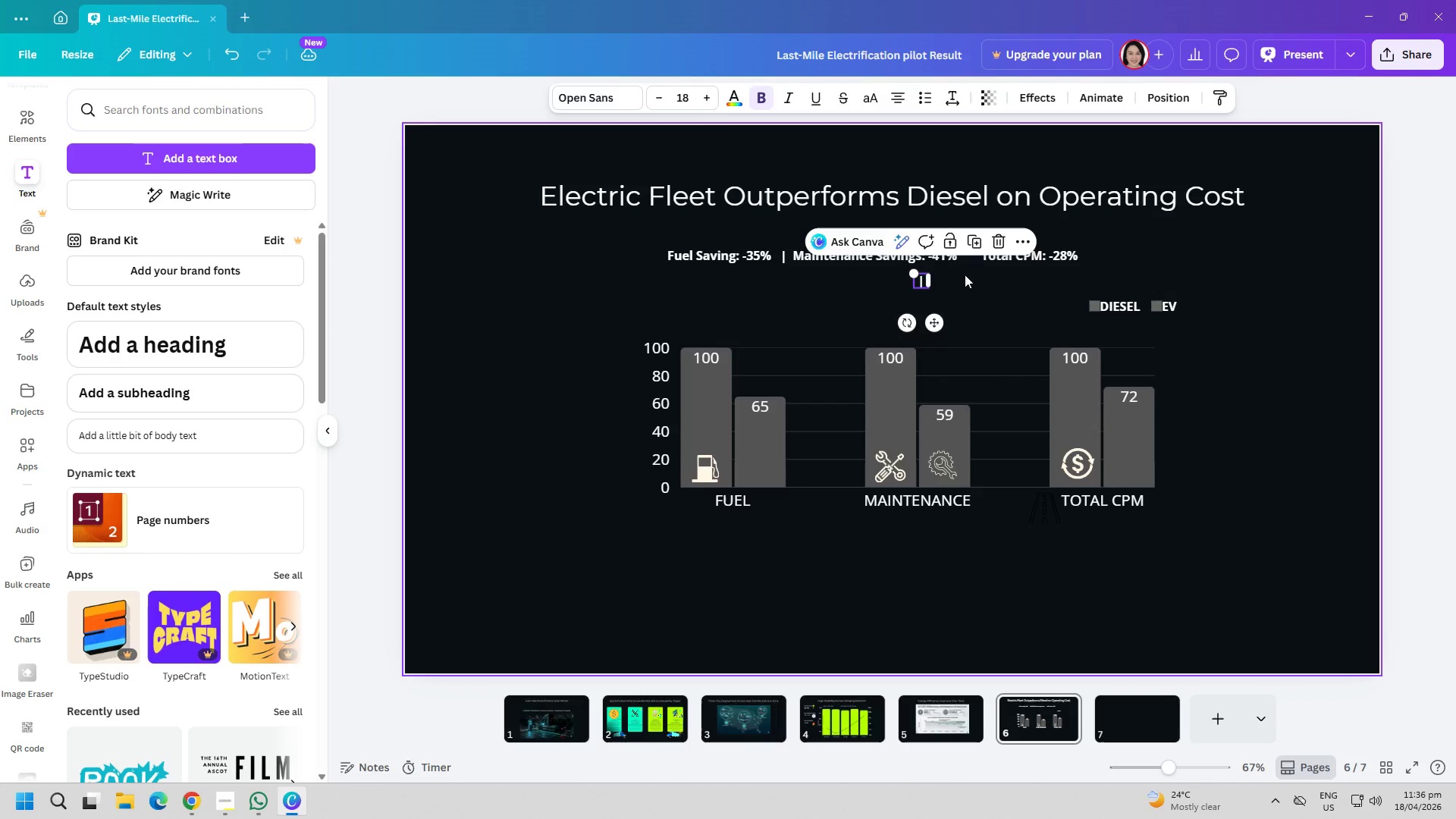 
left_click([965, 275])
 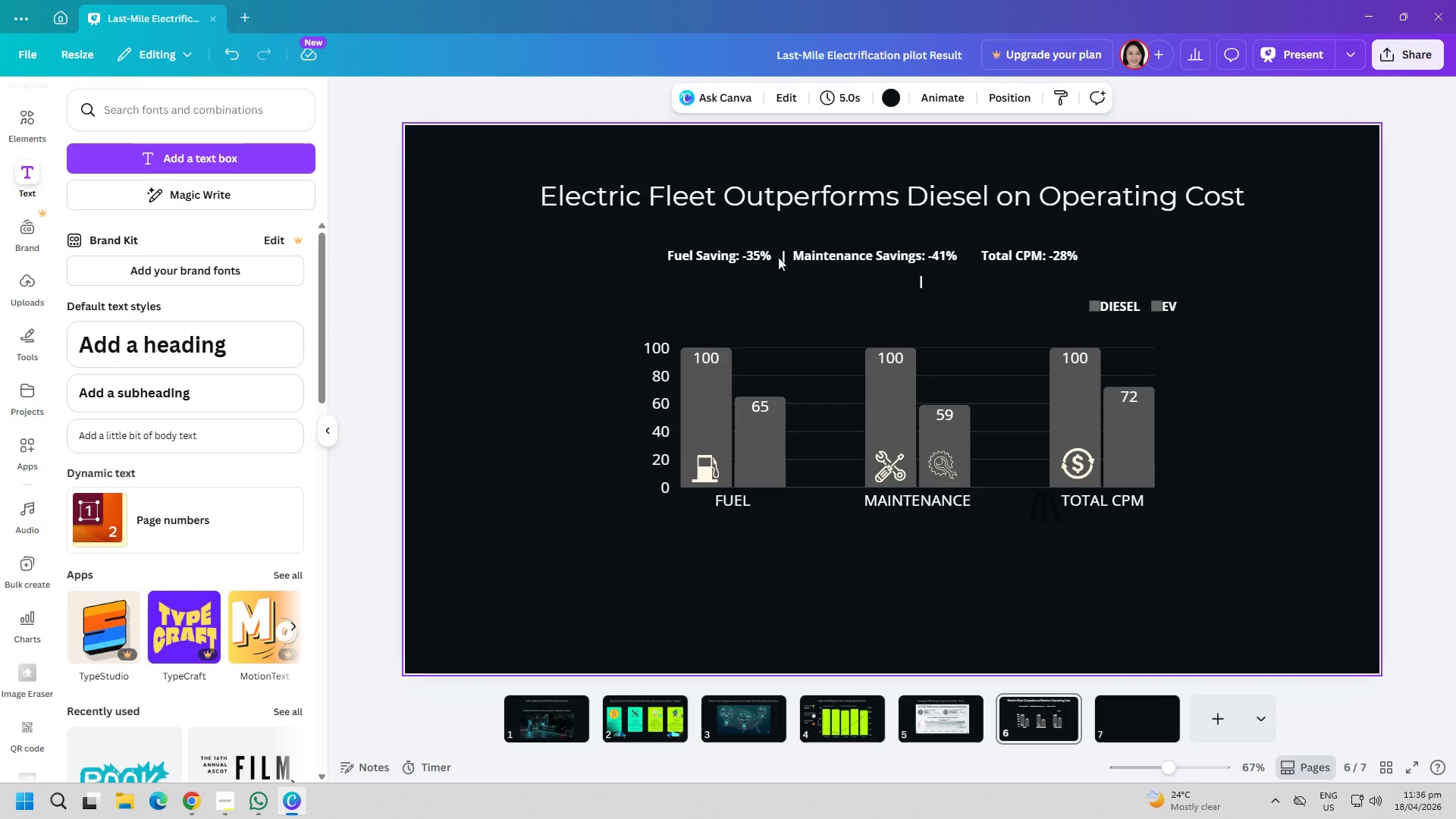 
double_click([780, 259])
 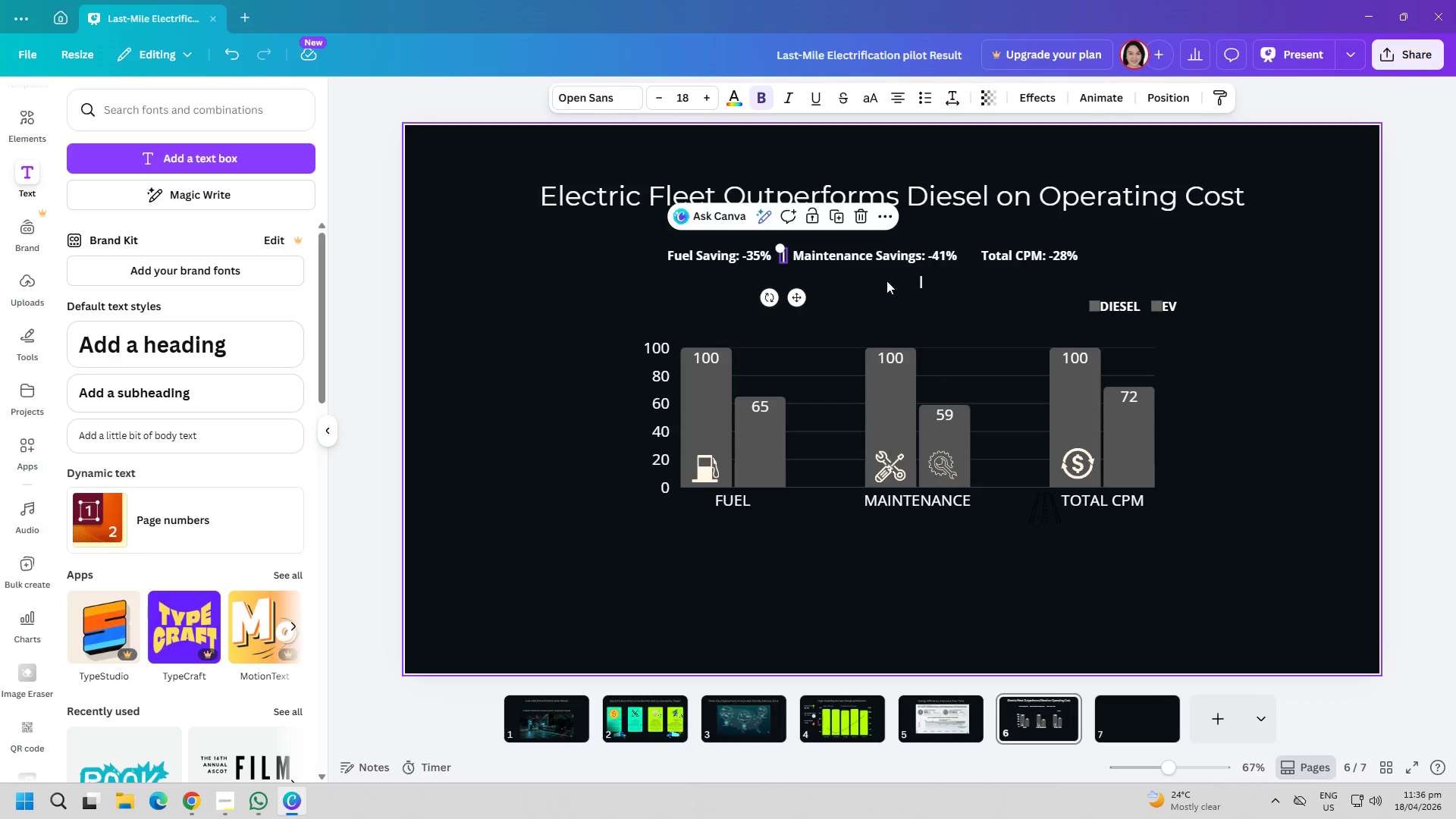 
mouse_move([933, 283])
 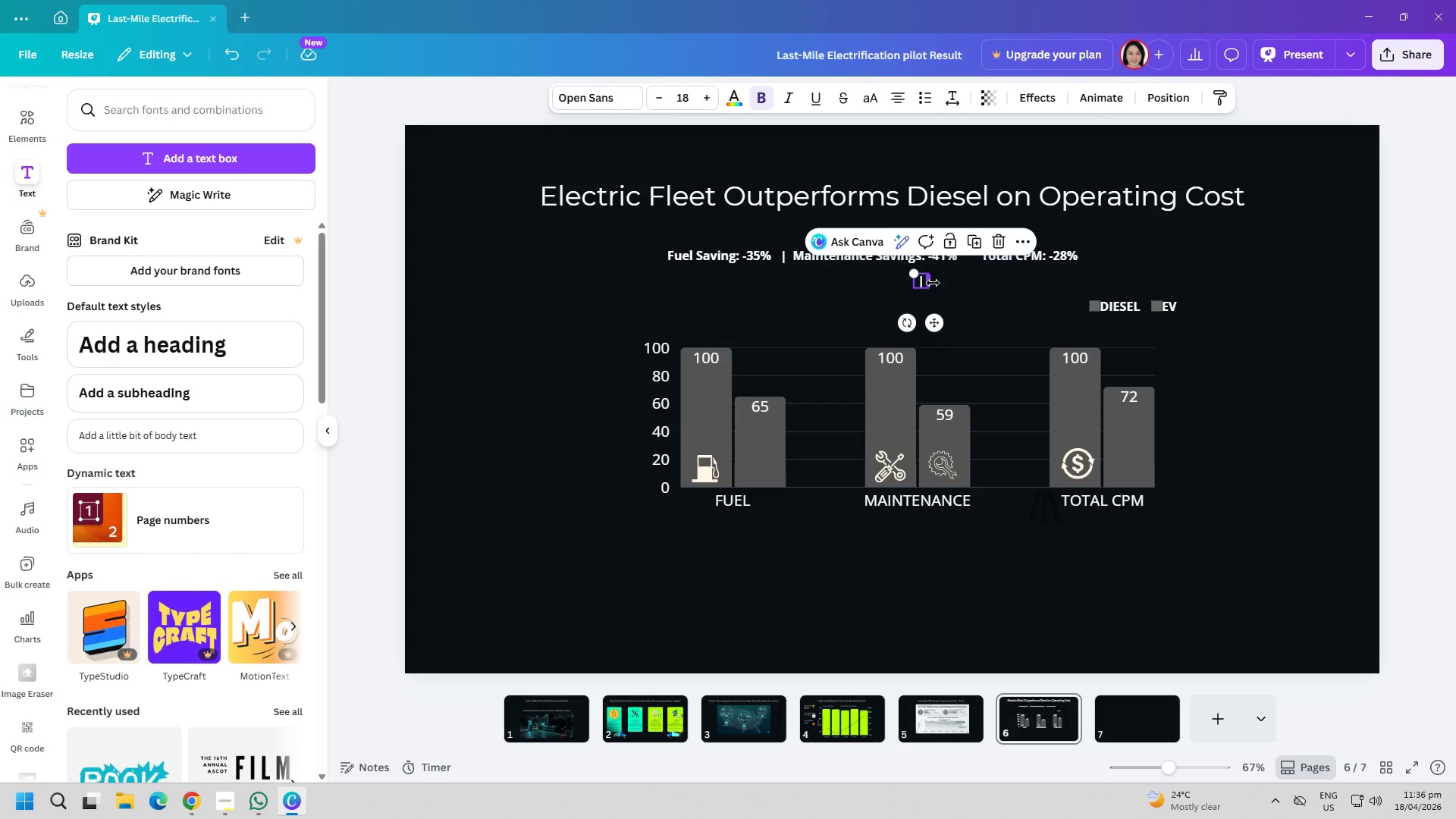 
left_click_drag(start_coordinate=[933, 283], to_coordinate=[924, 283])
 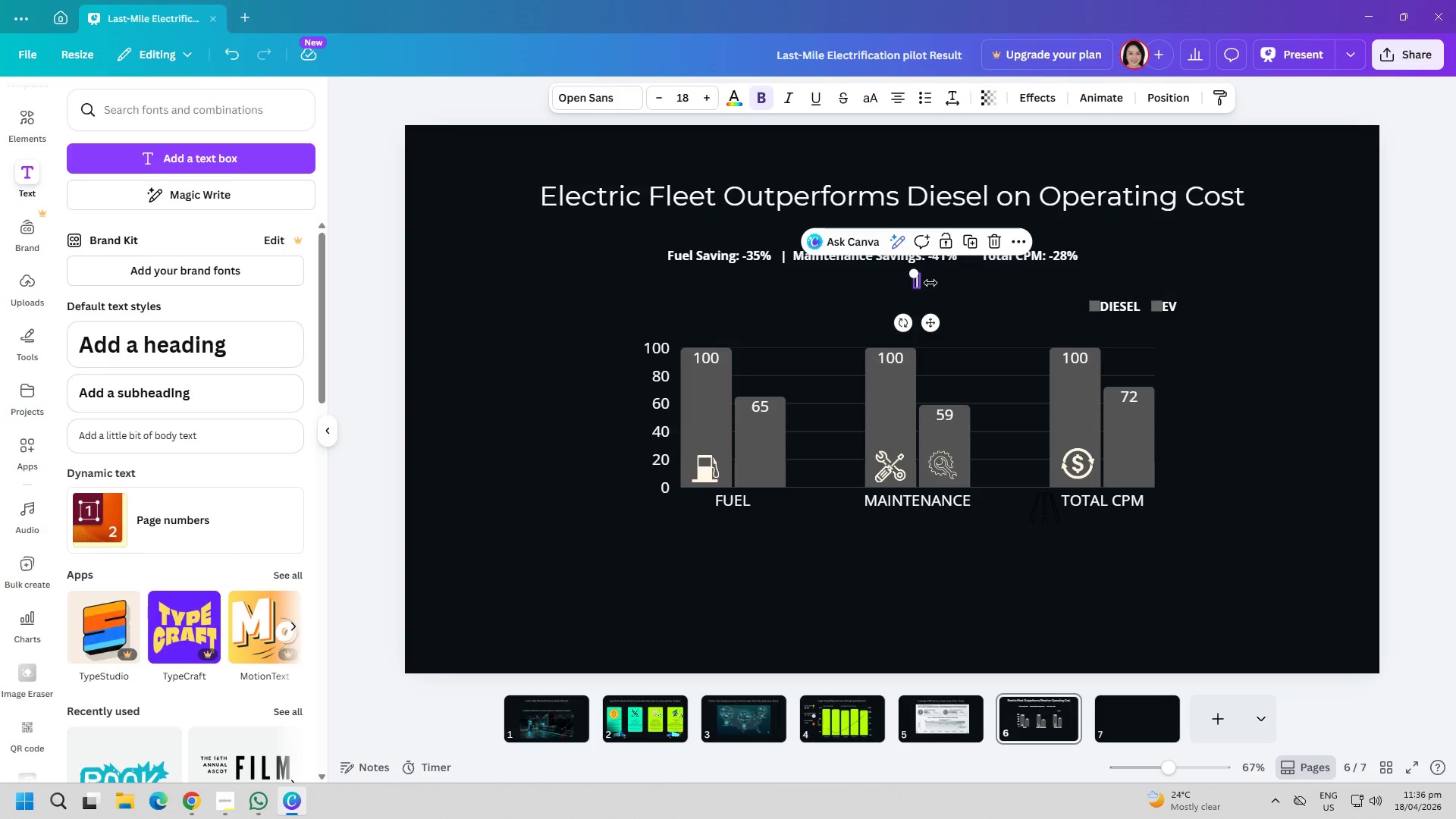 
left_click([933, 283])
 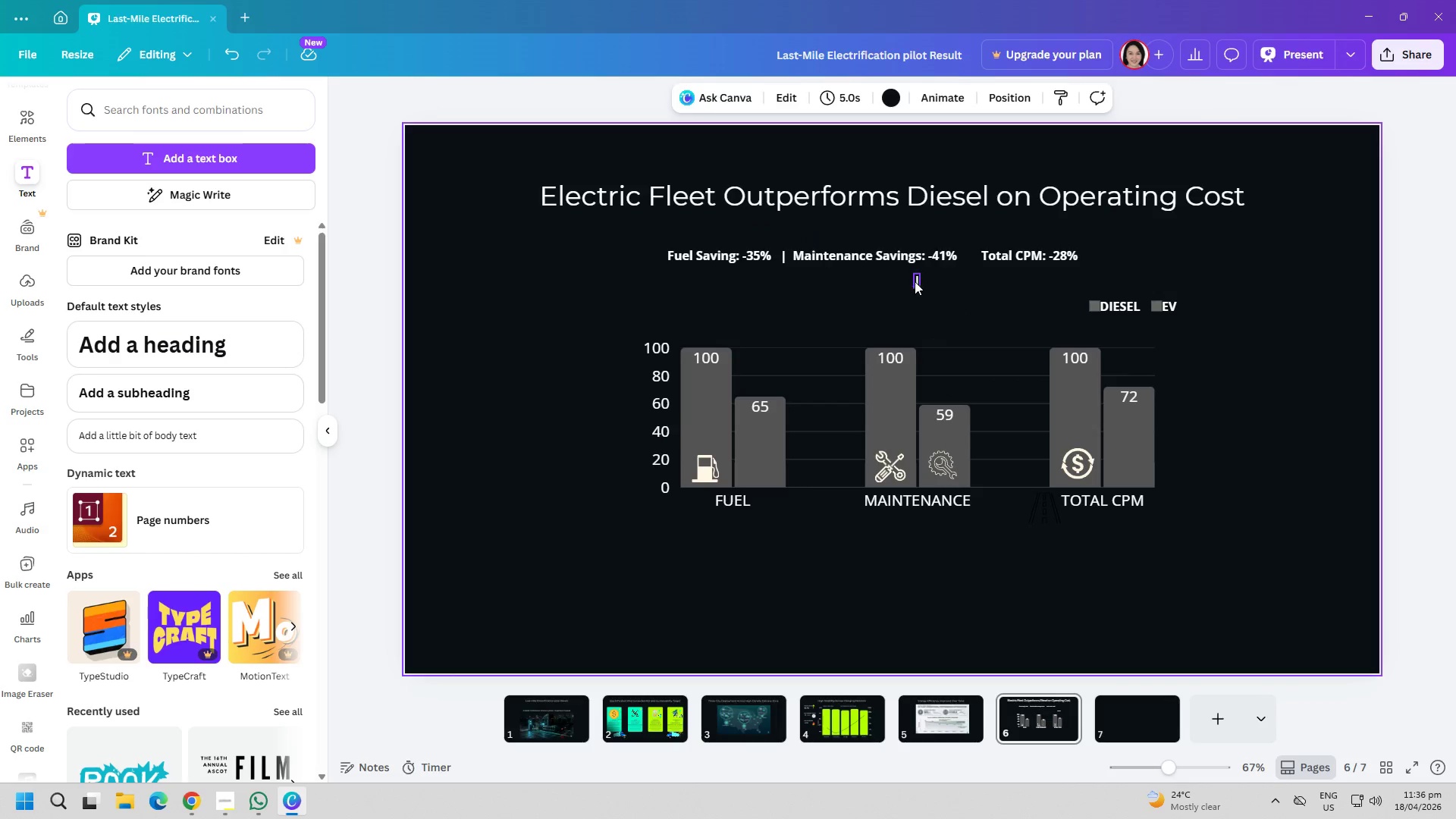 
left_click_drag(start_coordinate=[915, 281], to_coordinate=[969, 256])
 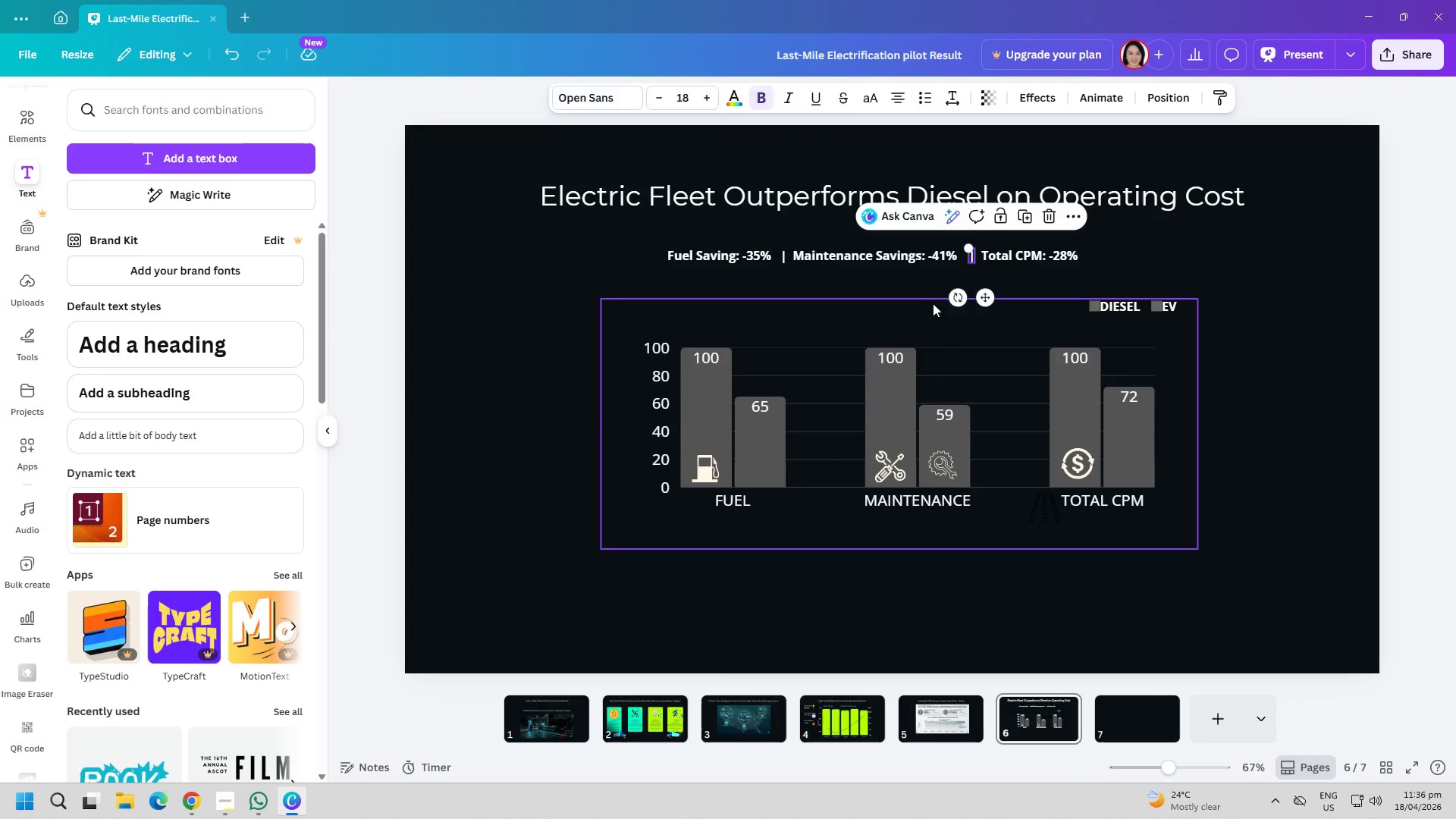 
left_click([933, 303])
 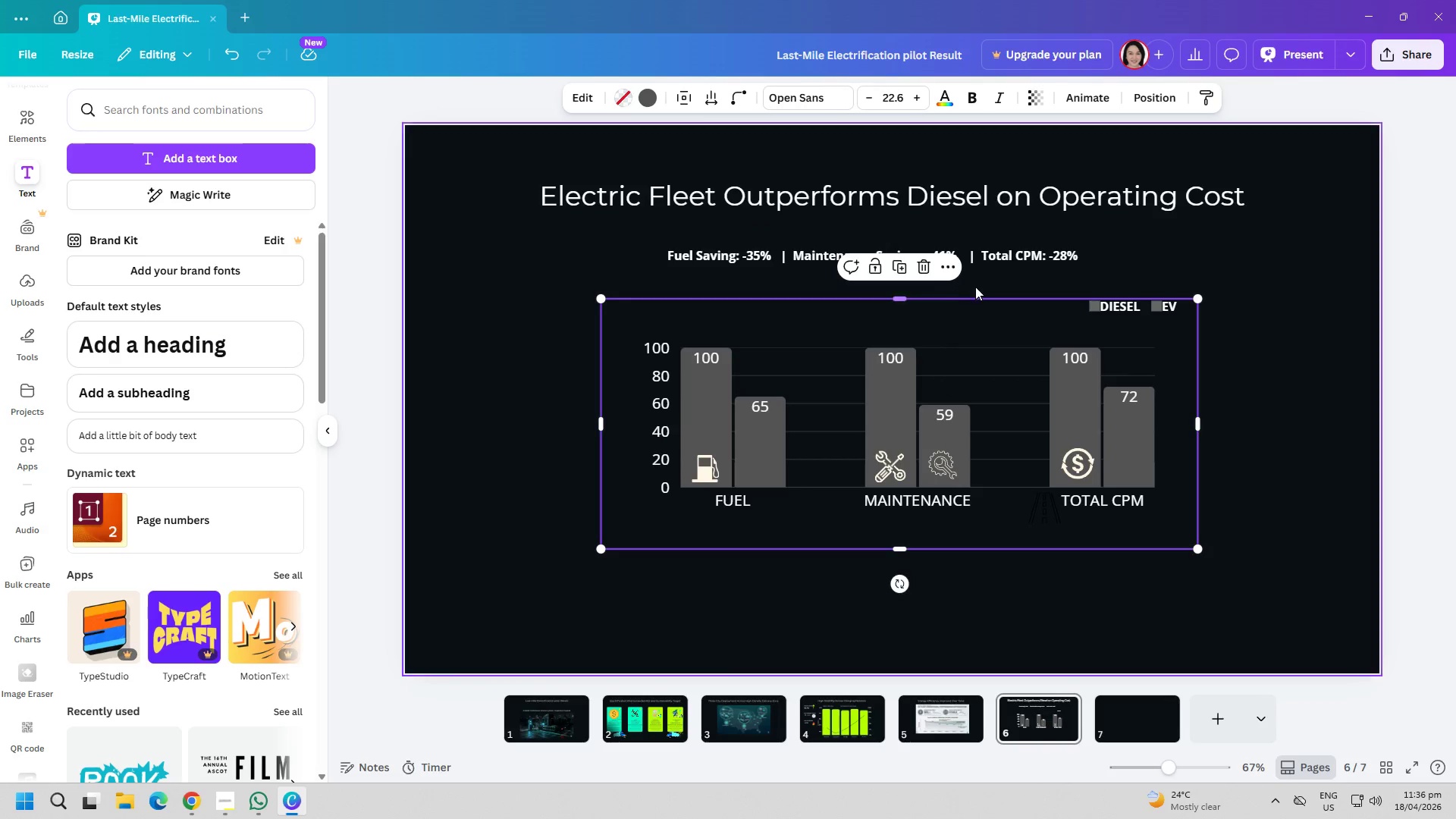 
left_click([984, 285])
 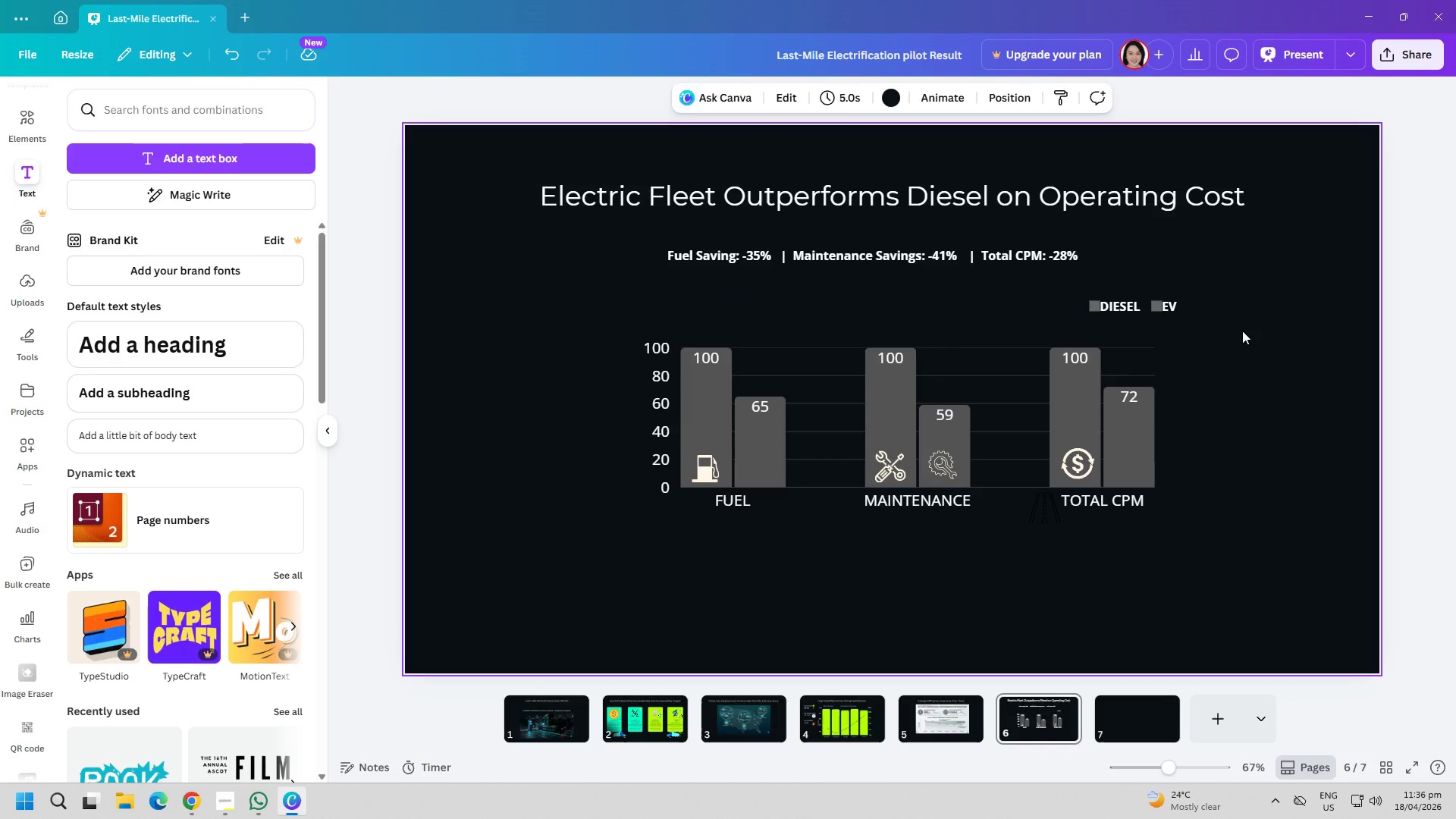 
wait(9.7)
 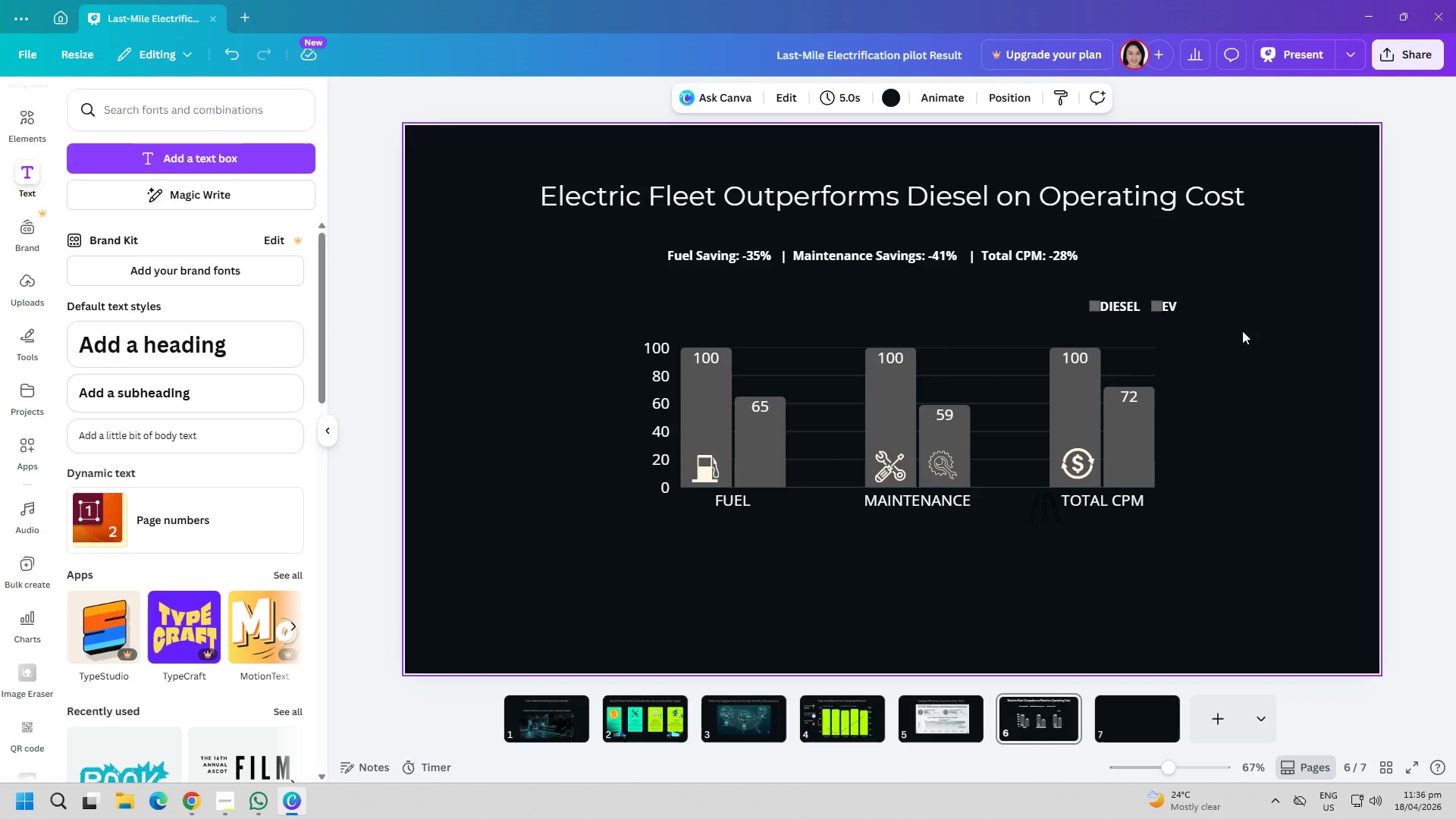 
type(COST (indexed/)
key(Backspace)
type( / no)
key(Backspace)
key(Backspace)
key(Backspace)
key(Backspace)
key(Backspace)
key(Backspace)
key(Backspace)
key(Backspace)
key(Backspace)
key(Backspace)
key(Backspace)
key(Backspace)
type(INDEXED / NORMALIZED))
 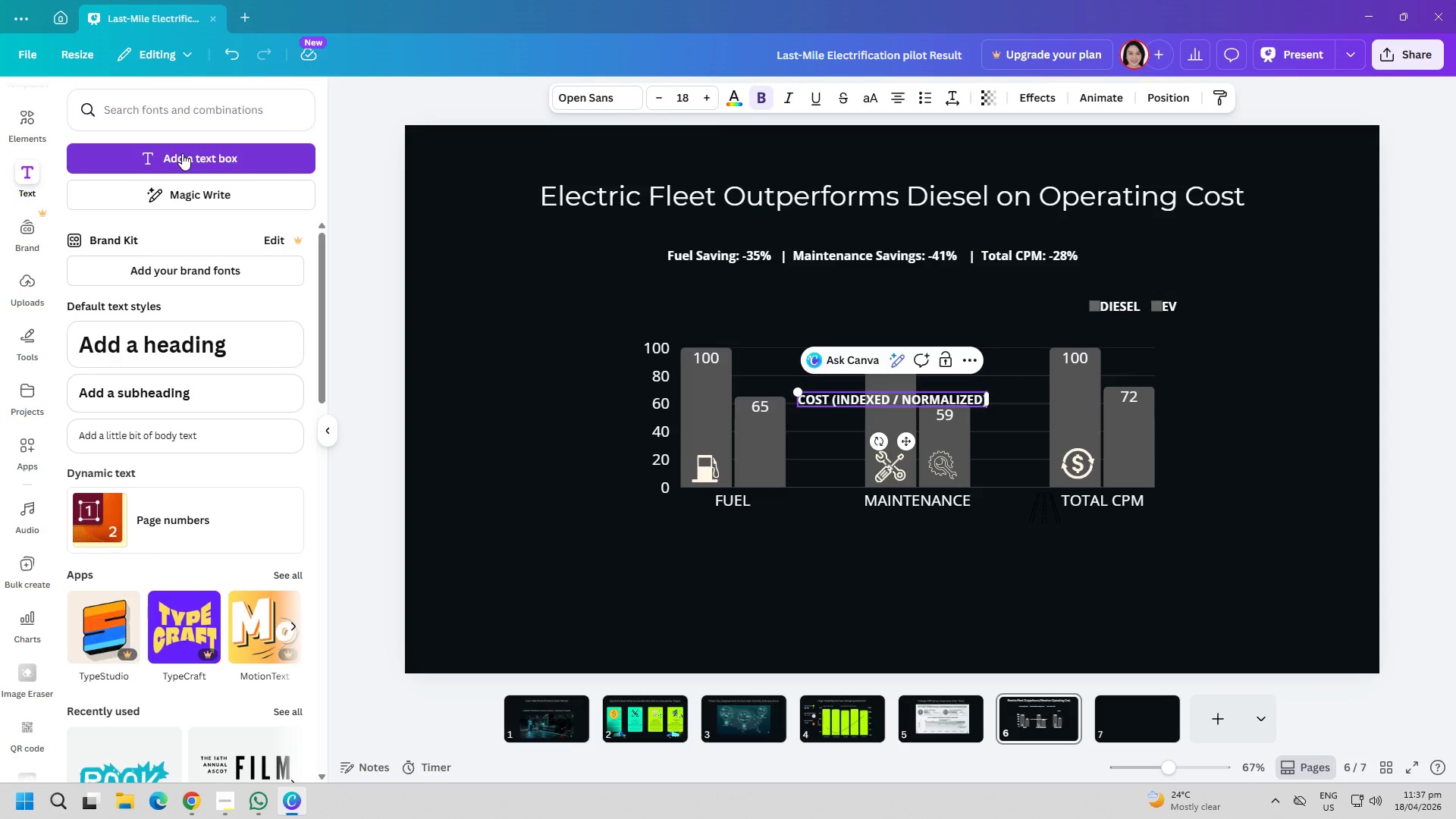 
left_click([500, 484])
 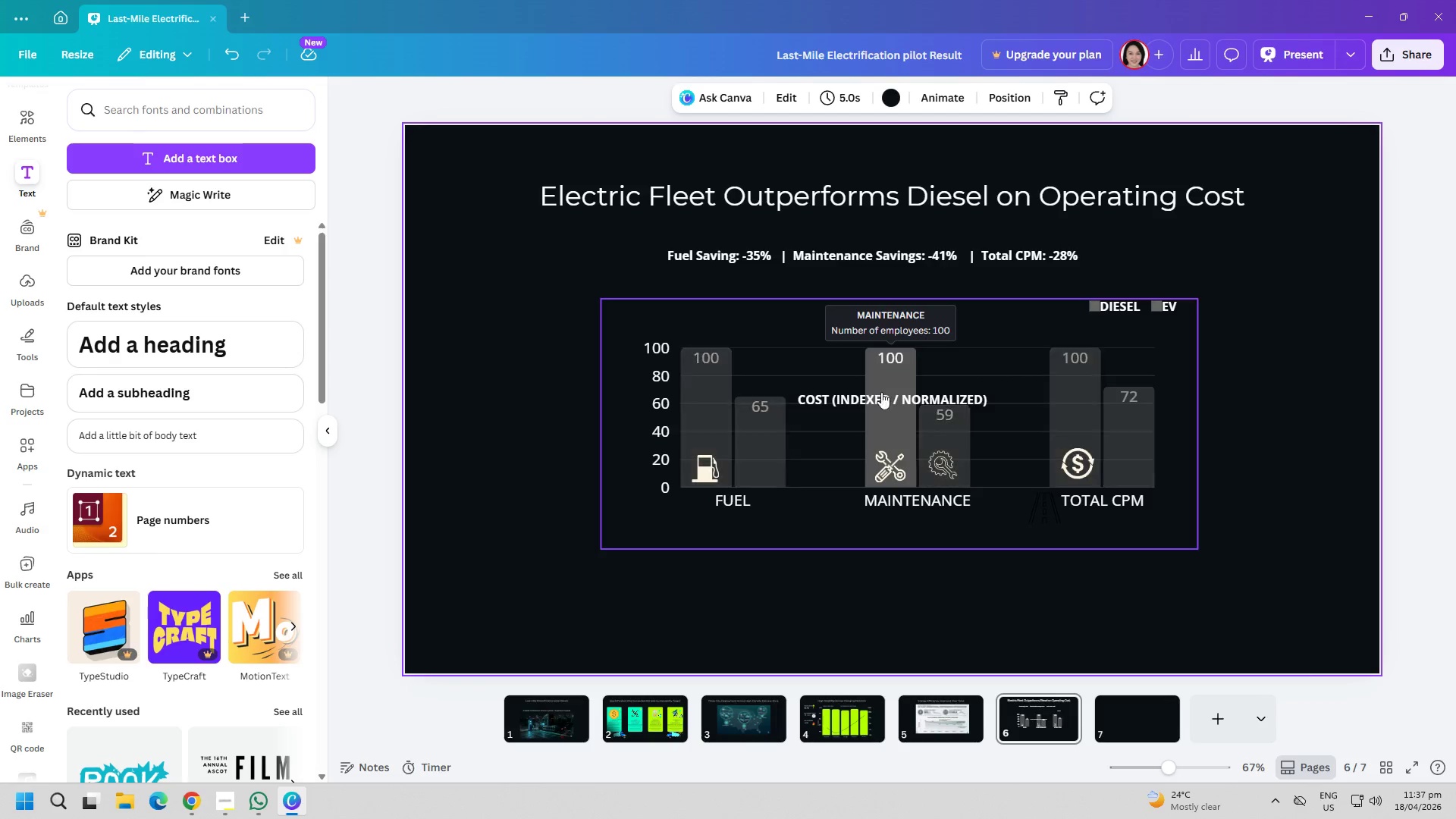 
left_click_drag(start_coordinate=[883, 395], to_coordinate=[594, 419])
 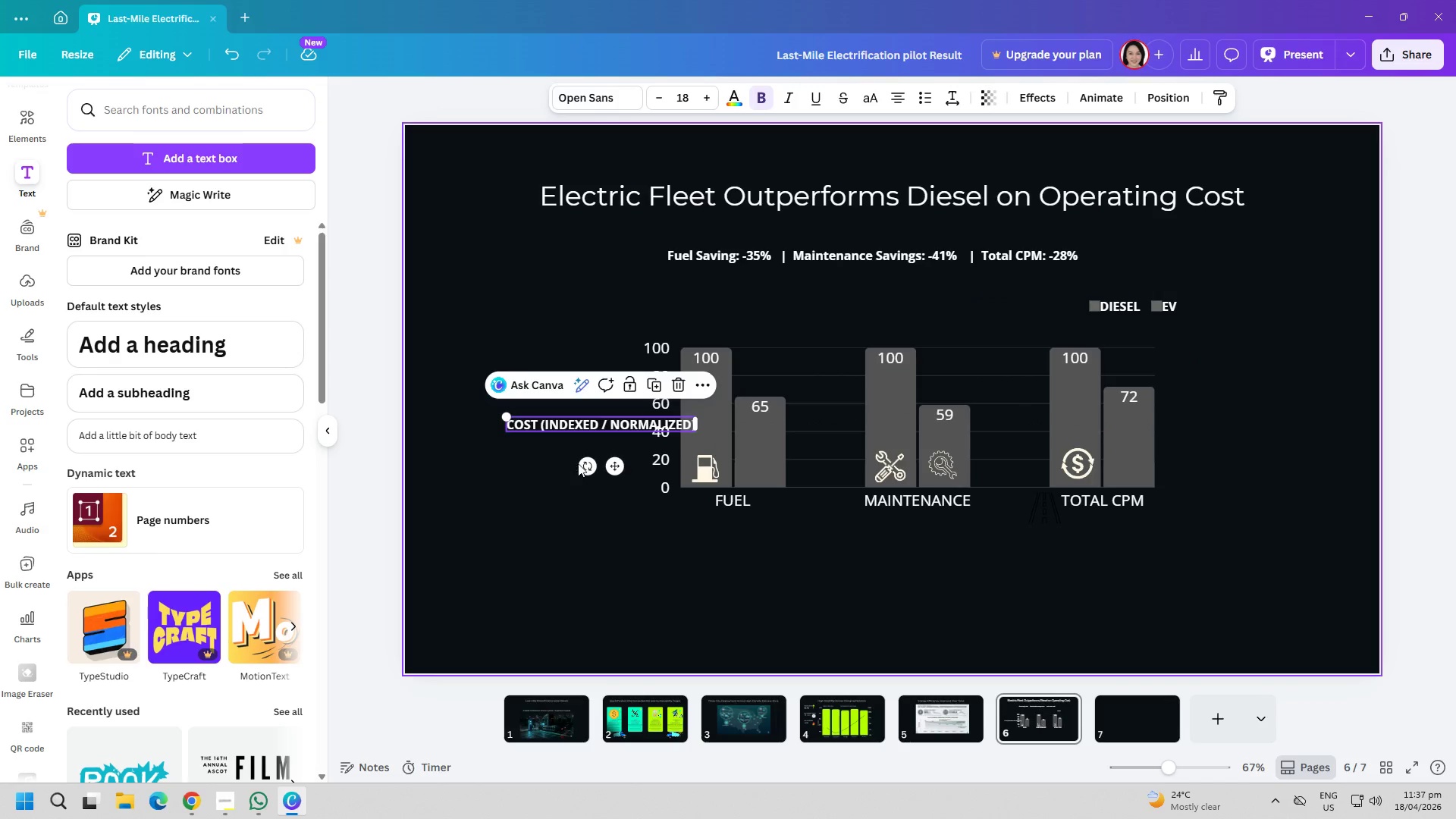 
left_click_drag(start_coordinate=[588, 465], to_coordinate=[656, 438])
 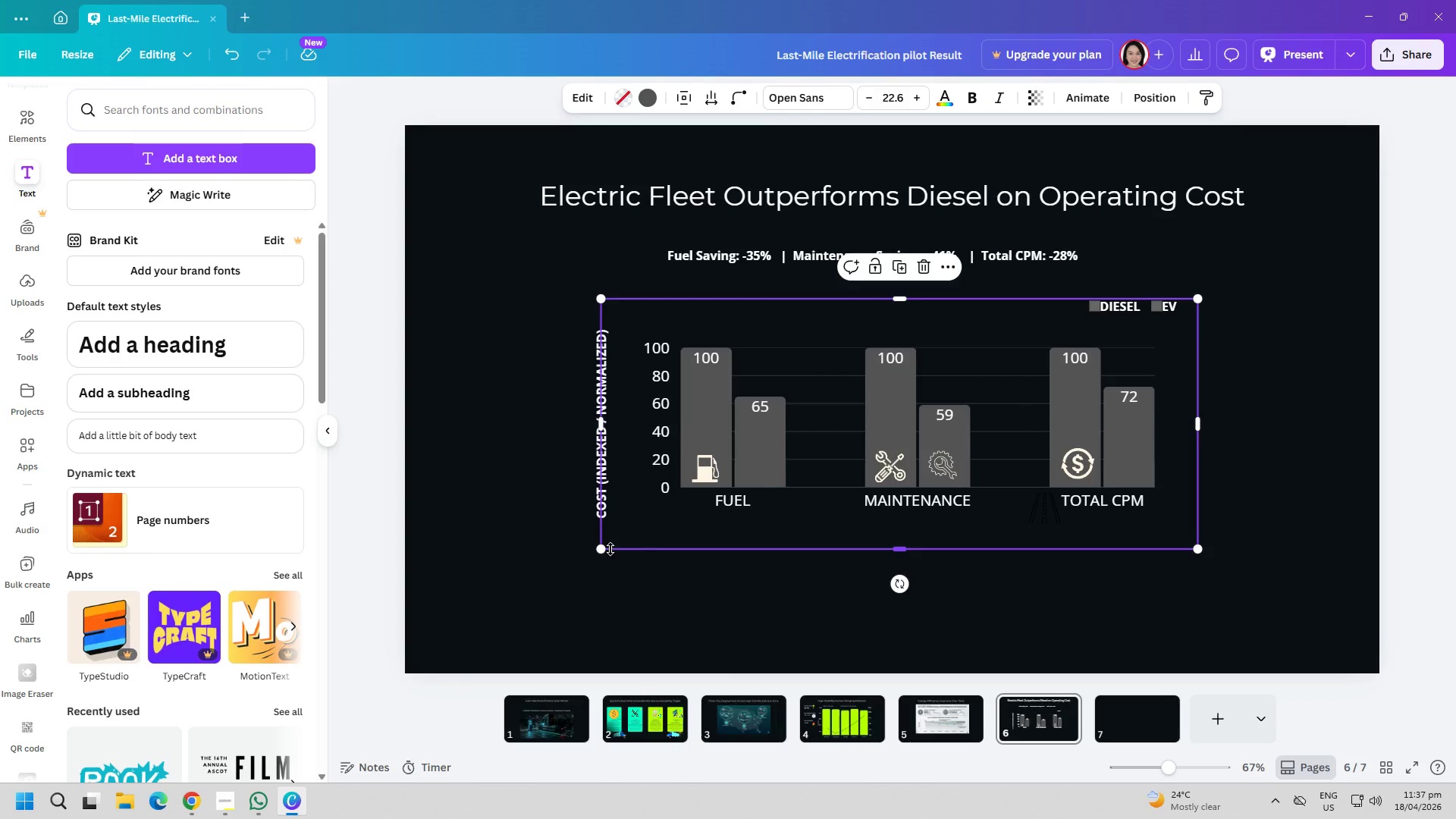 
double_click([526, 560])
 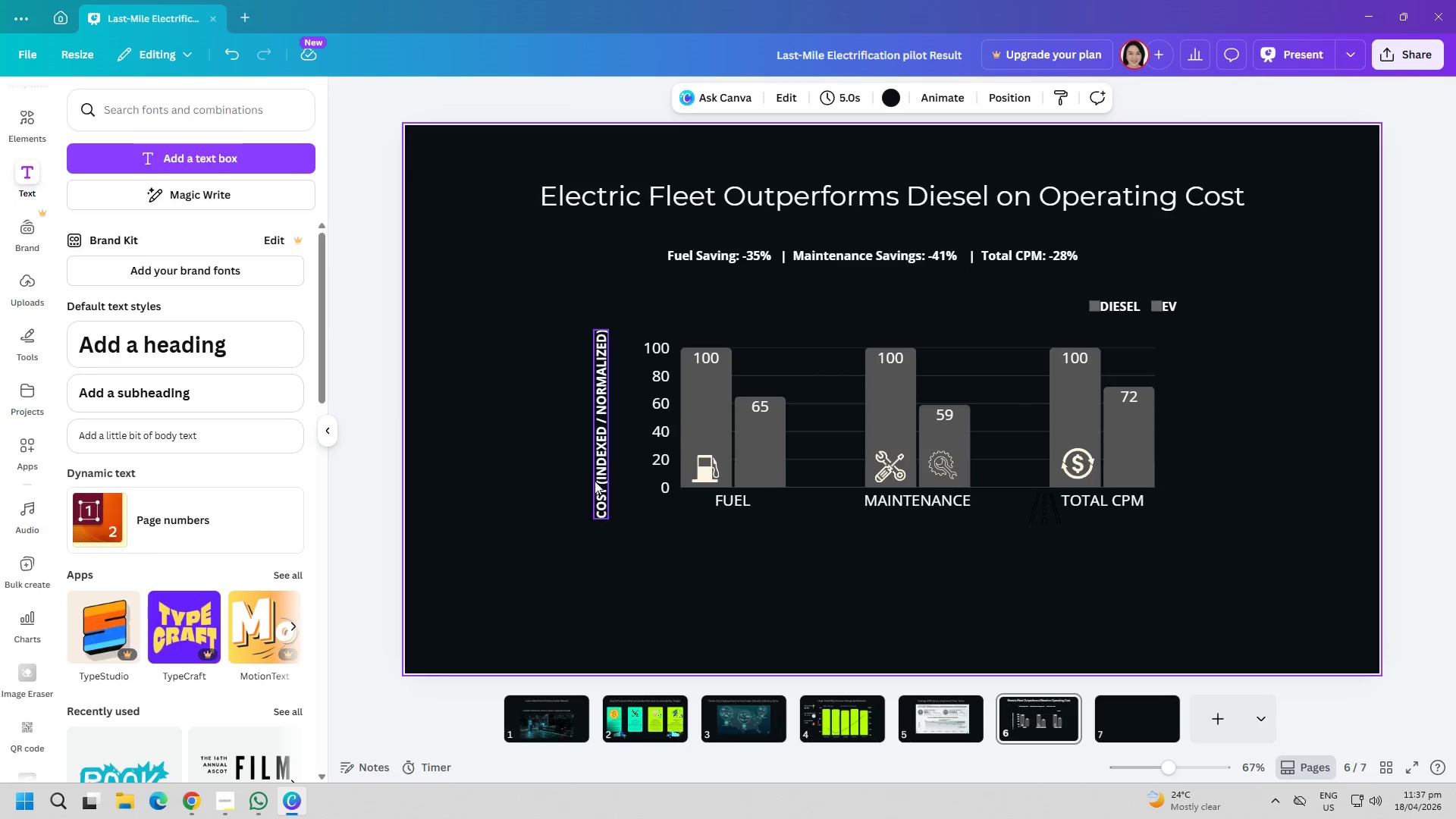 
left_click_drag(start_coordinate=[601, 476], to_coordinate=[620, 474])
 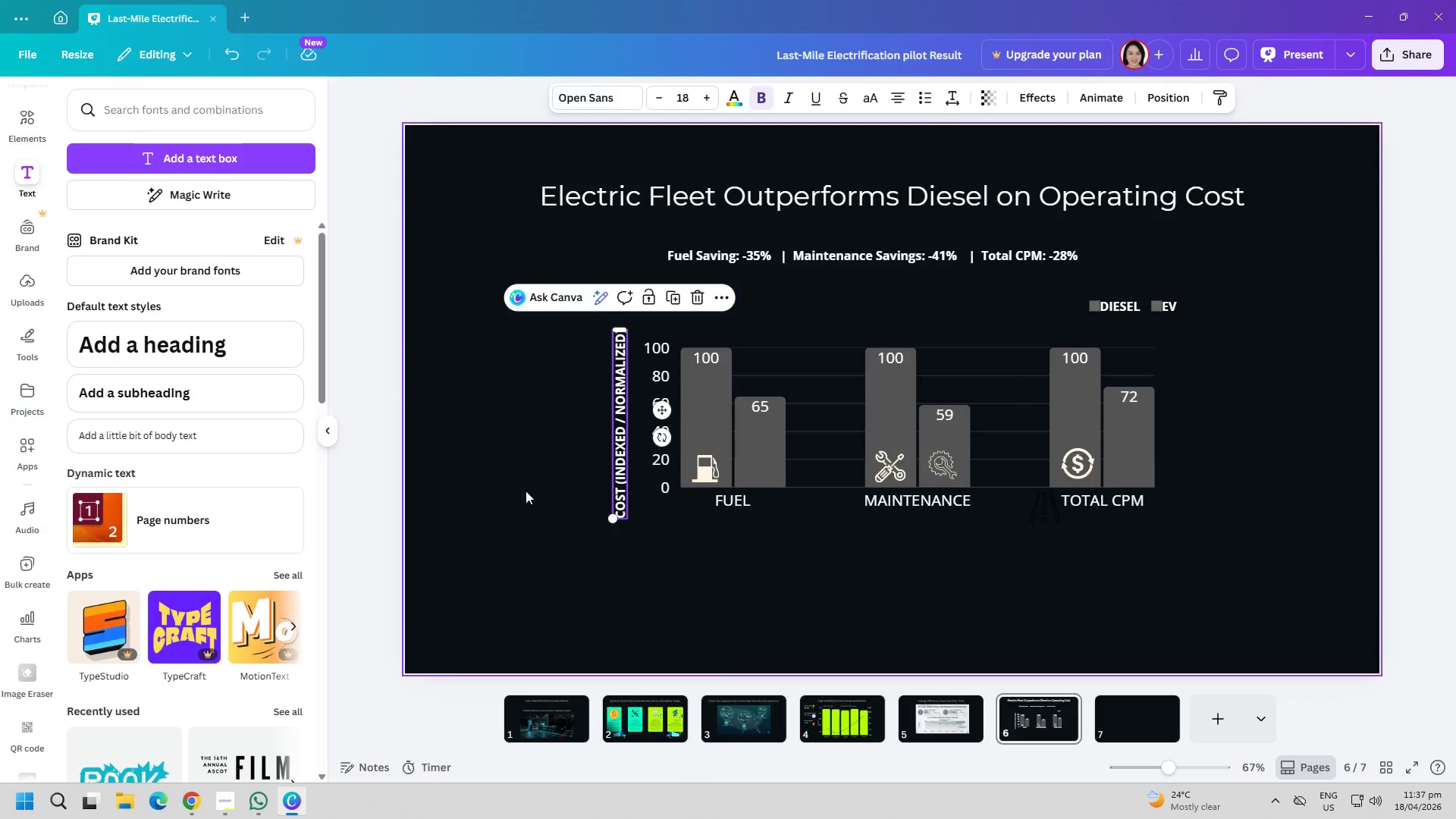 
left_click([526, 491])
 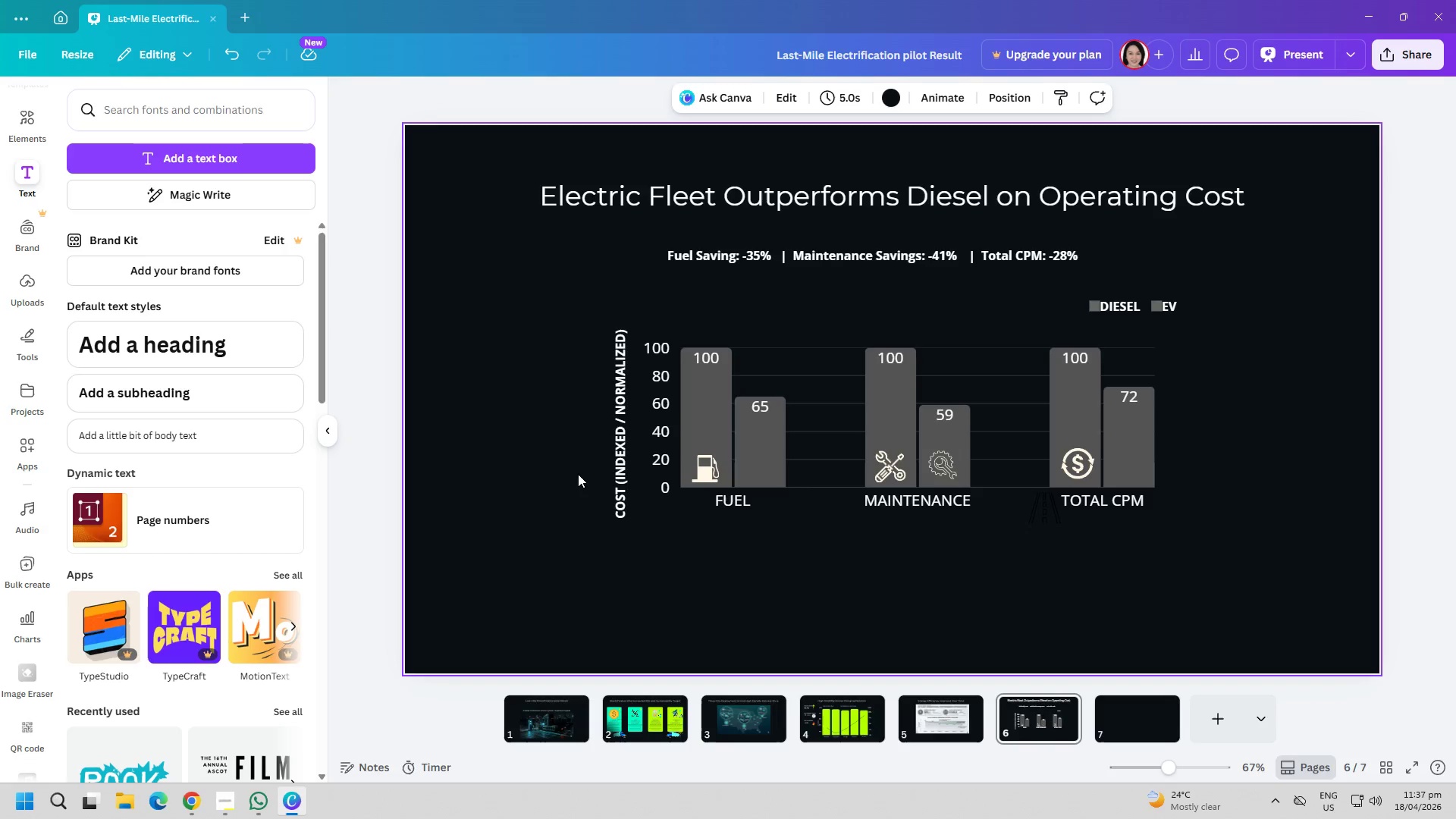 
wait(5.42)
 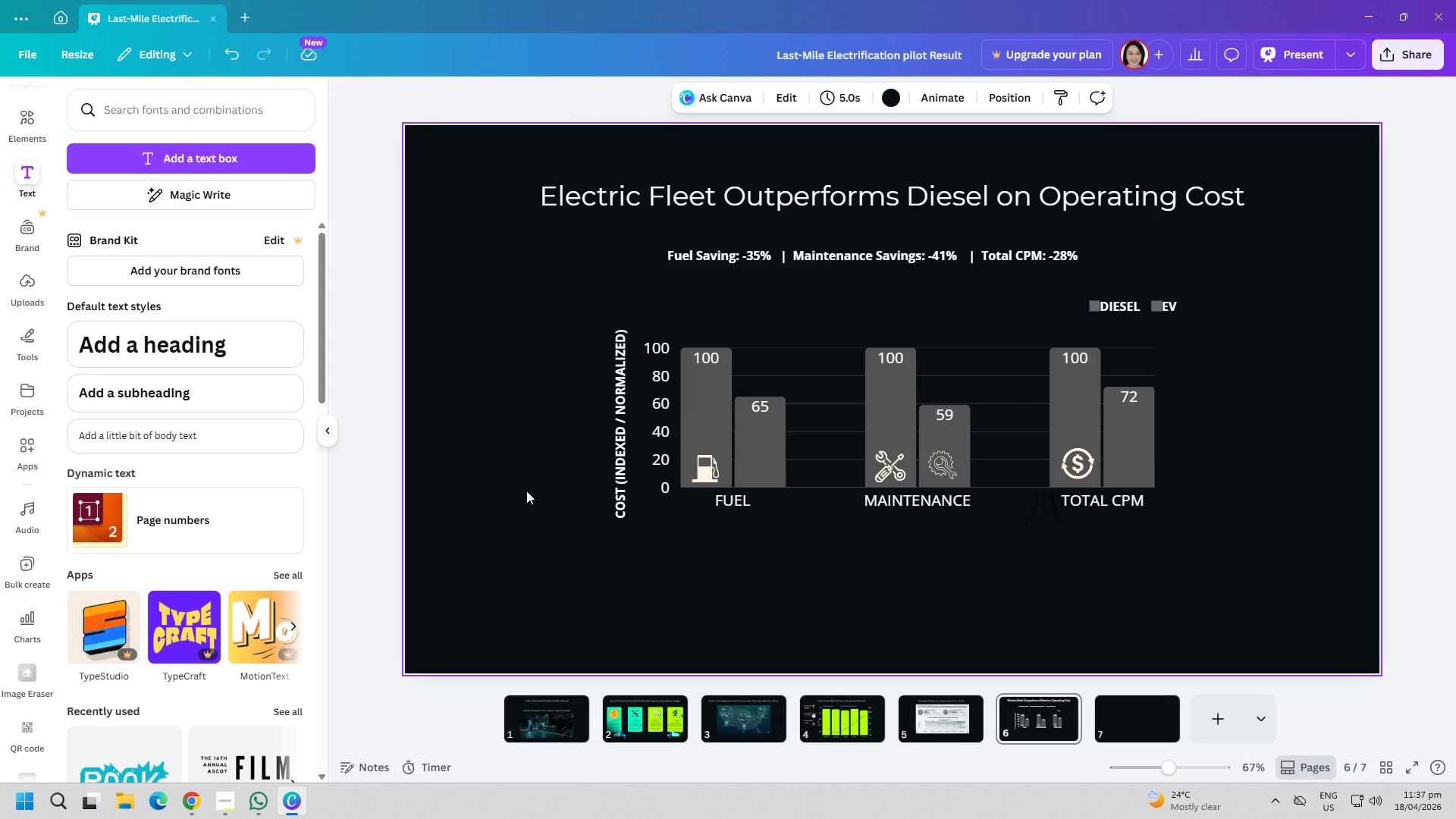 
left_click([726, 576])
 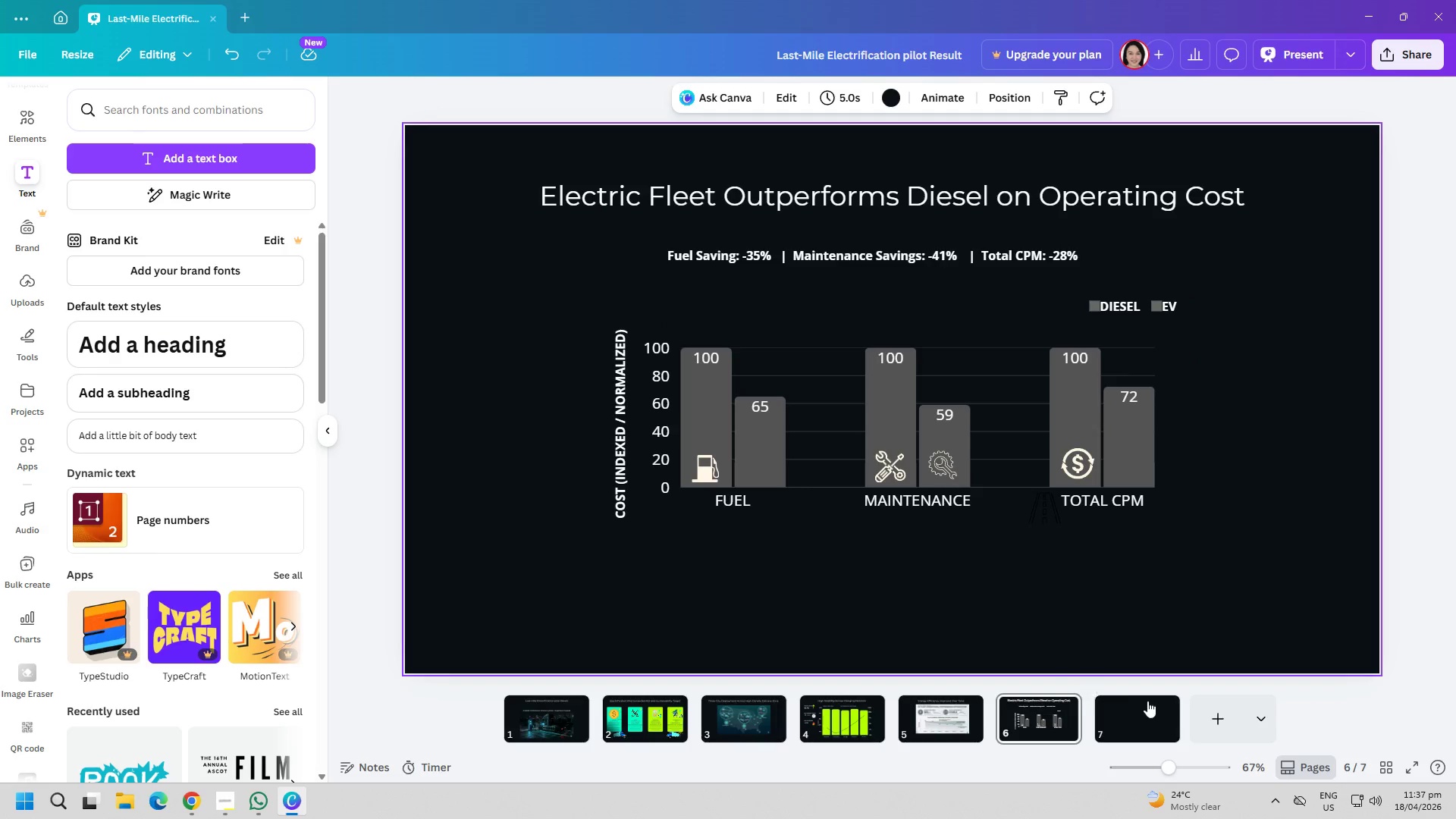 
left_click([1140, 714])
 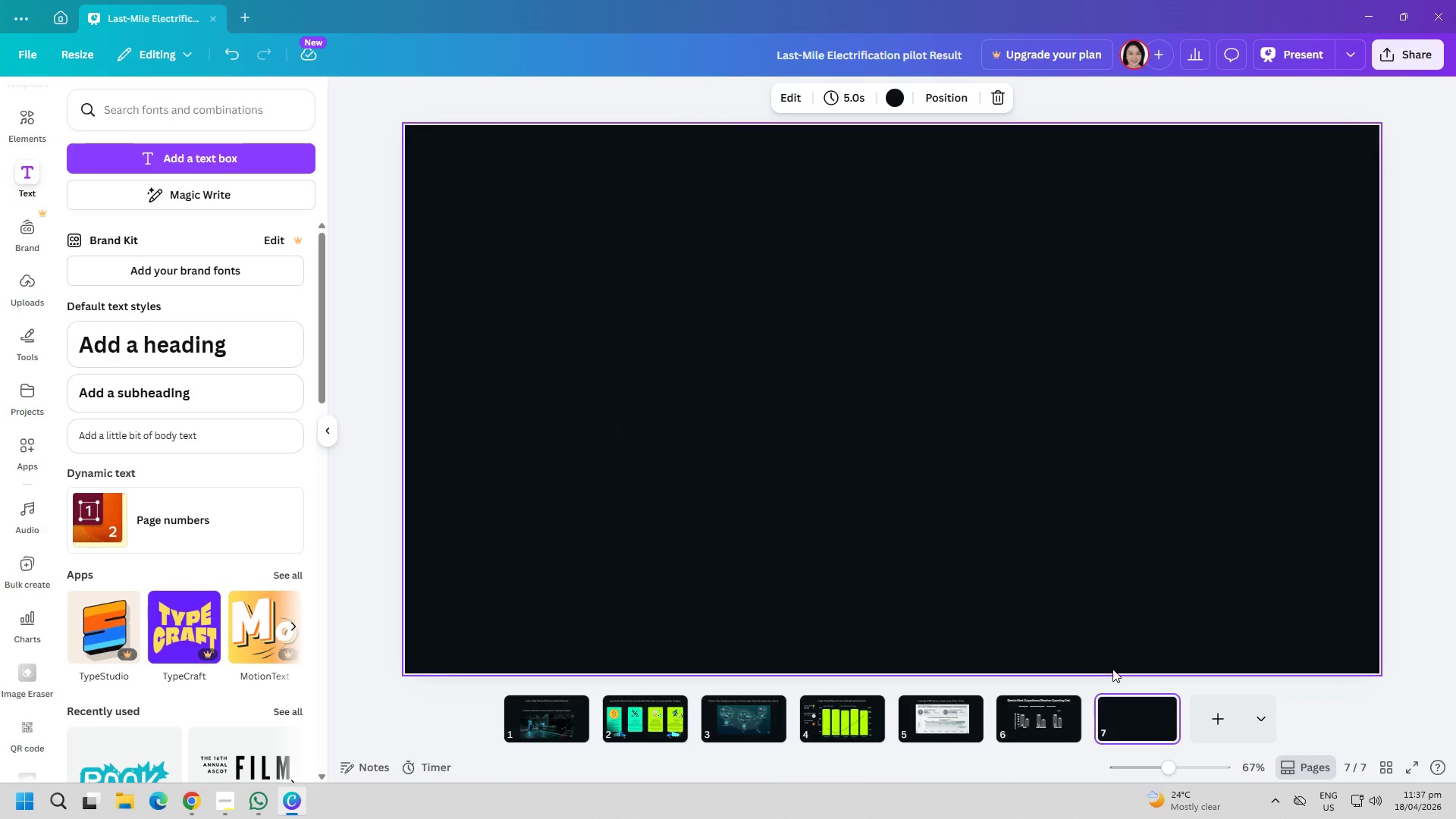 
wait(14.47)
 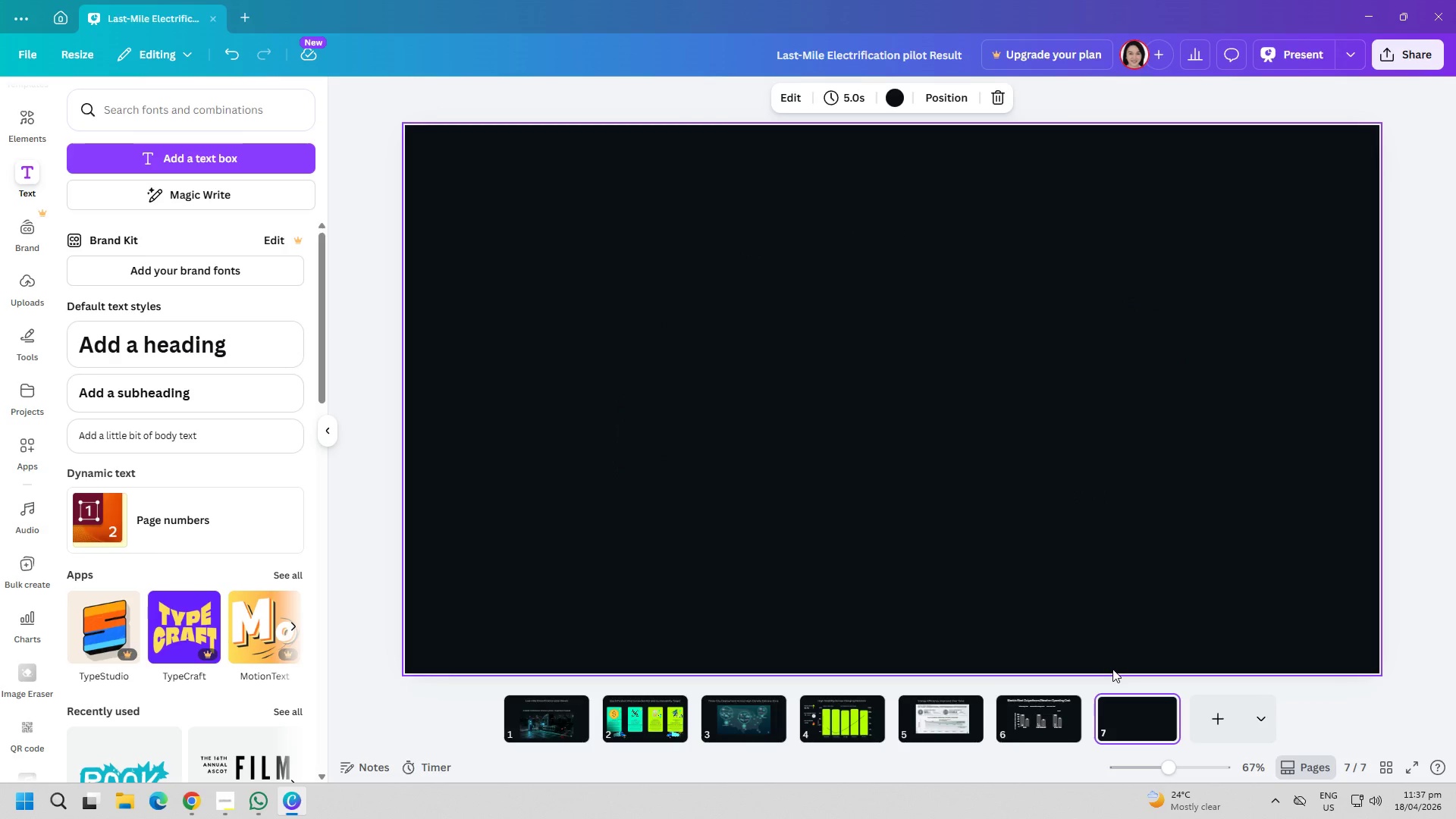 
left_click([236, 157])
 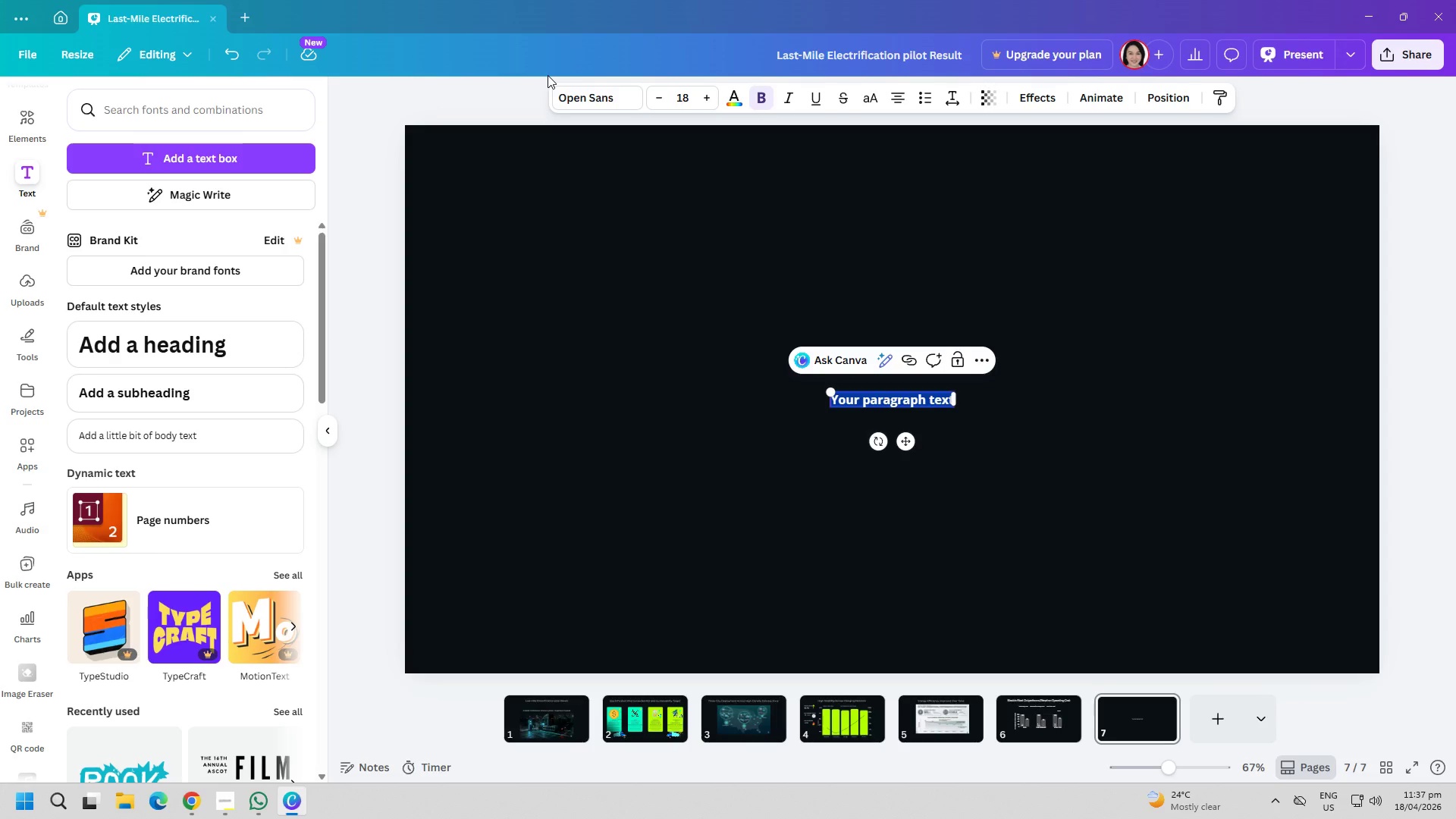 
type(cL)
key(Backspace)
type(C)
key(Backspace)
key(Backspace)
type(CL)
key(Backspace)
type(lear Fleet Outperforms Diesel on Operating Cost)
 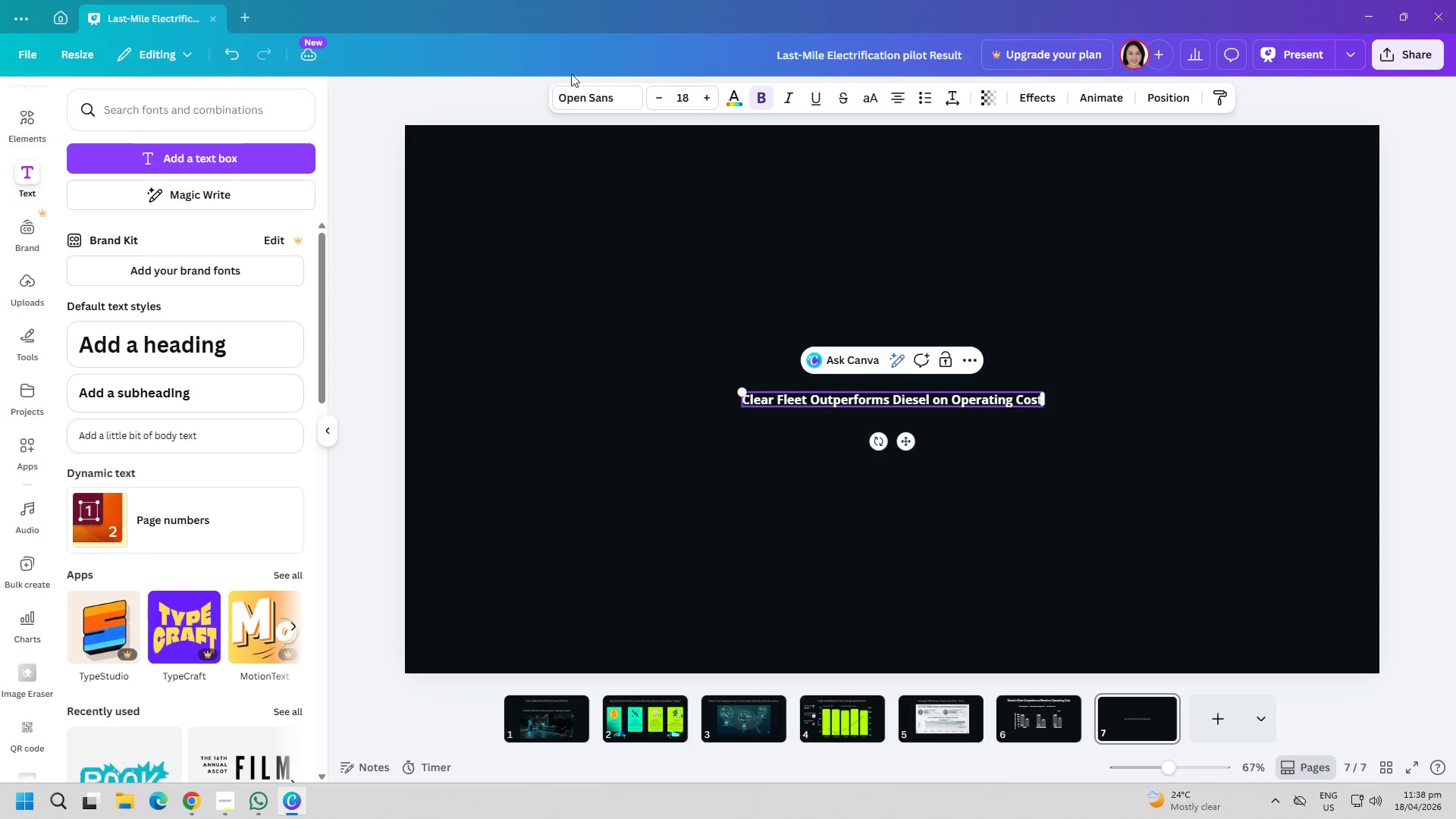 
key(S)
 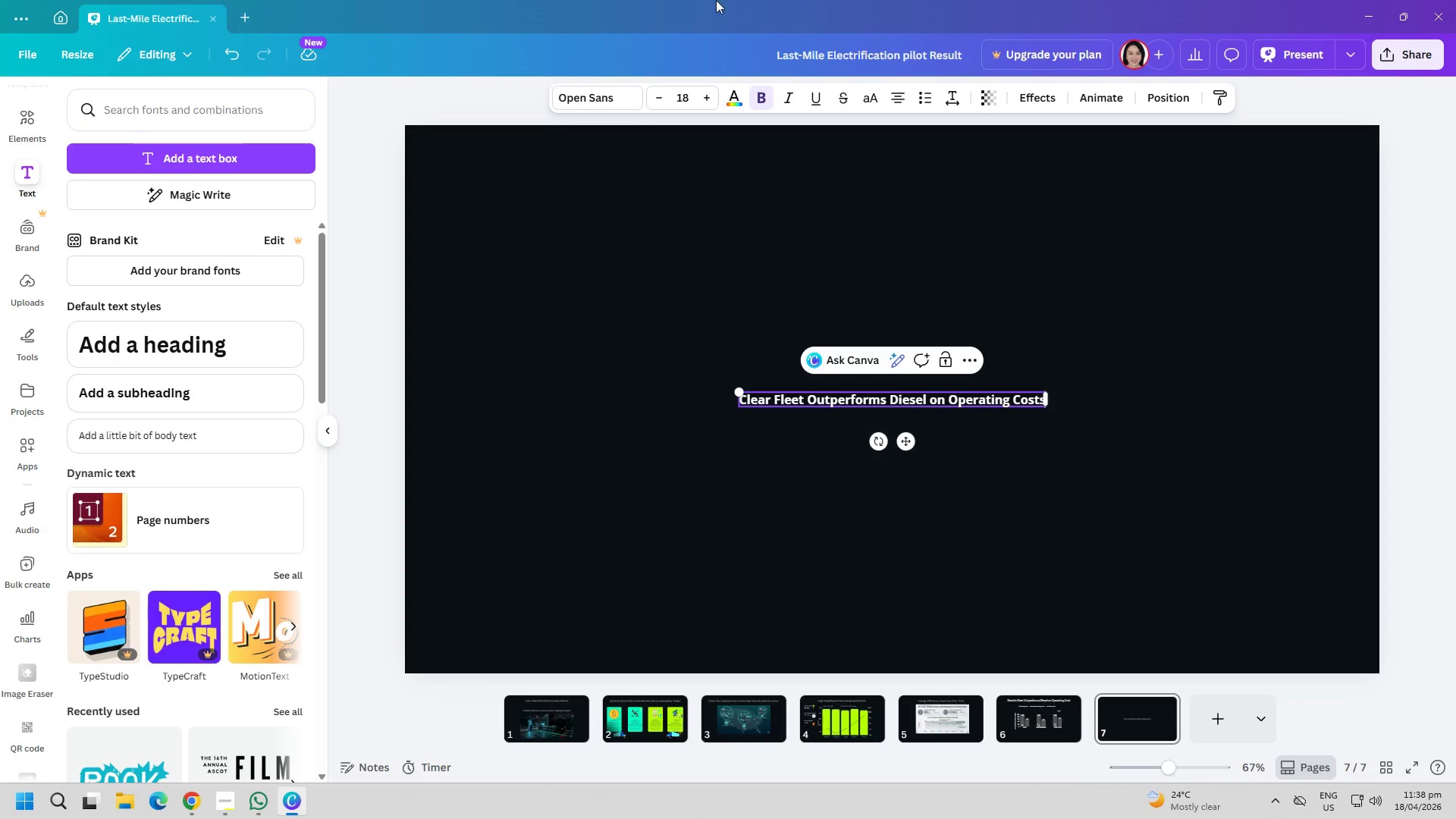 
key(Control+A)
 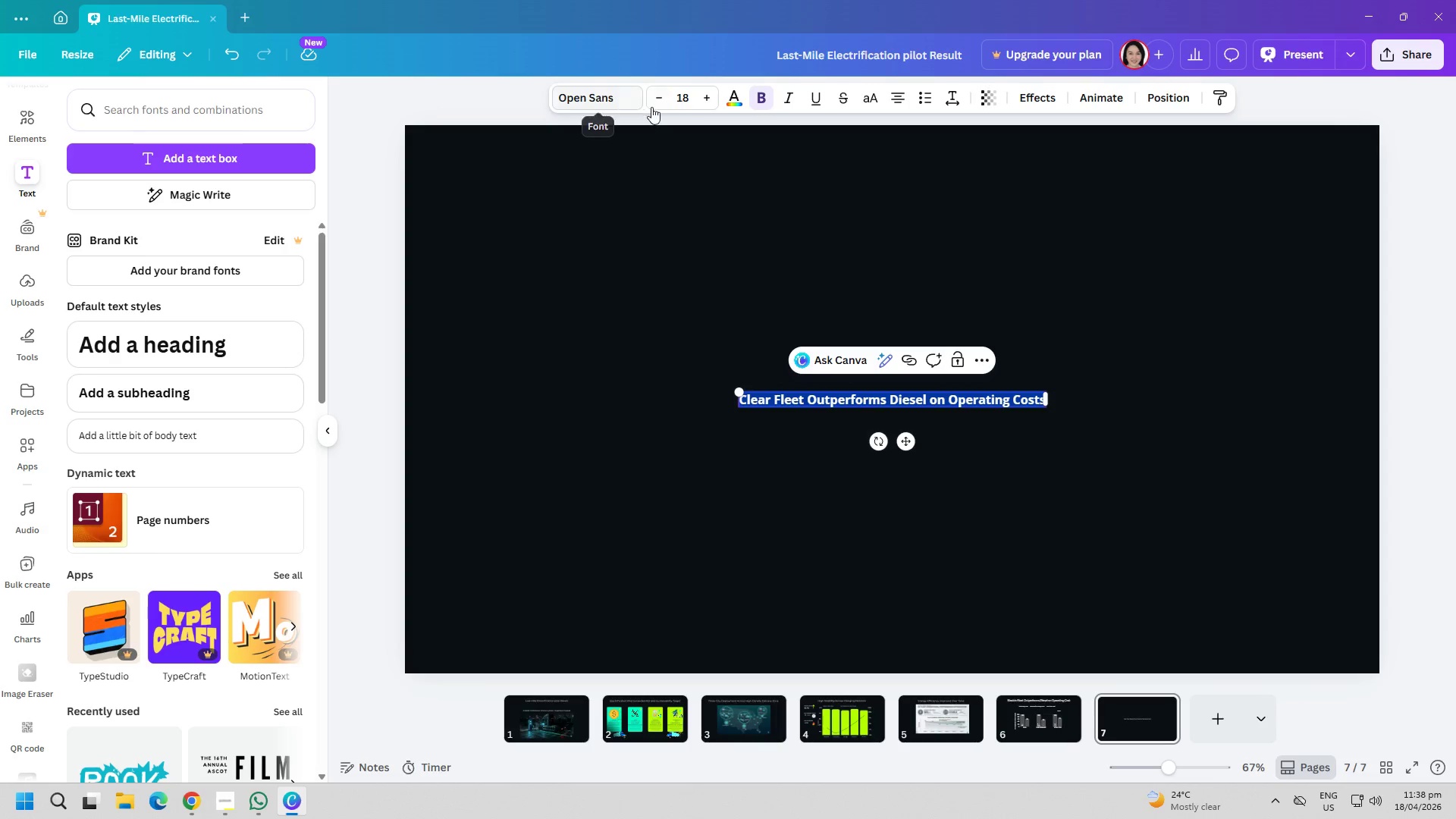 
left_click([635, 102])
 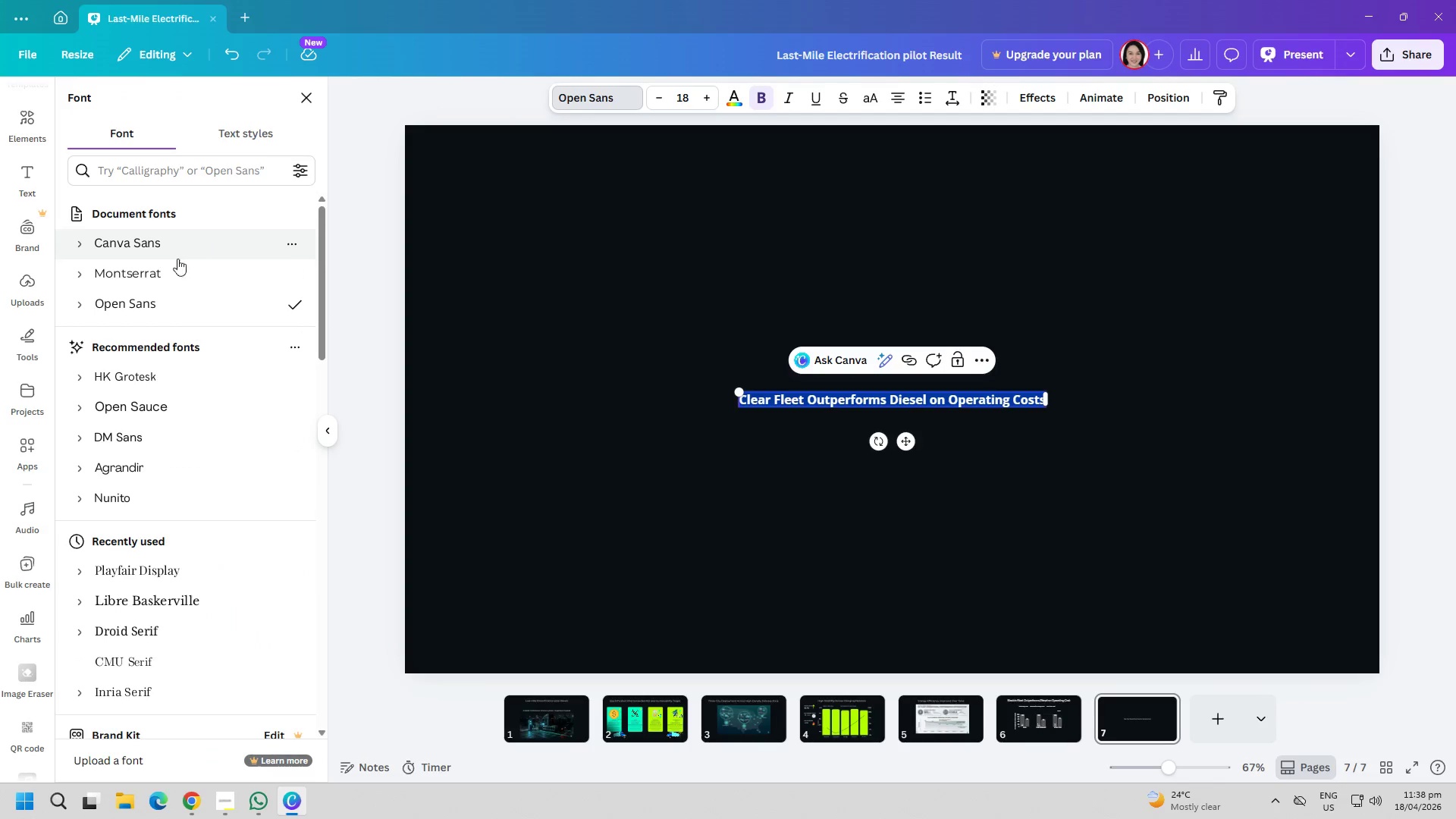 
left_click([161, 267])
 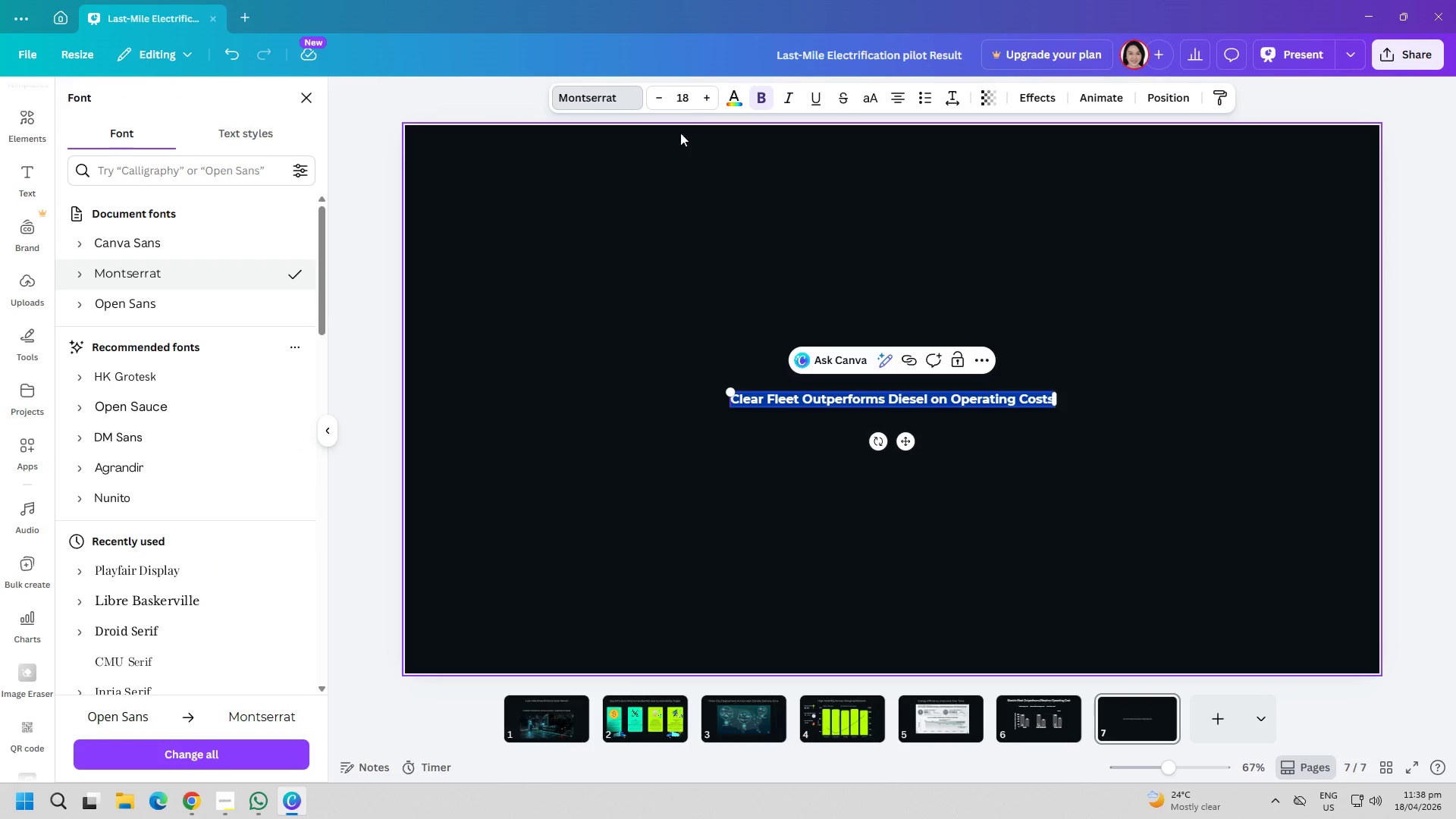 
left_click([694, 105])
 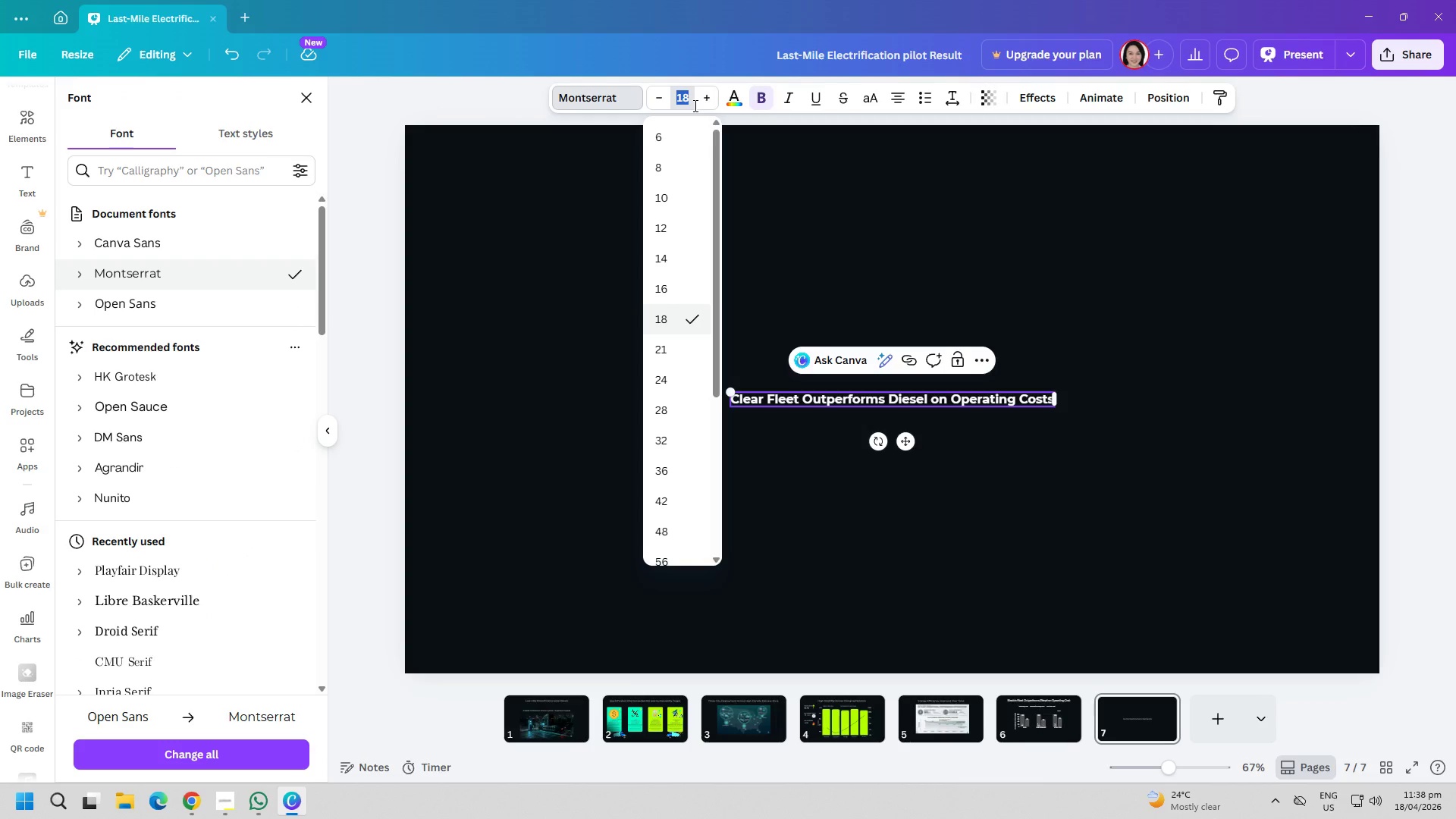 
type(40)
 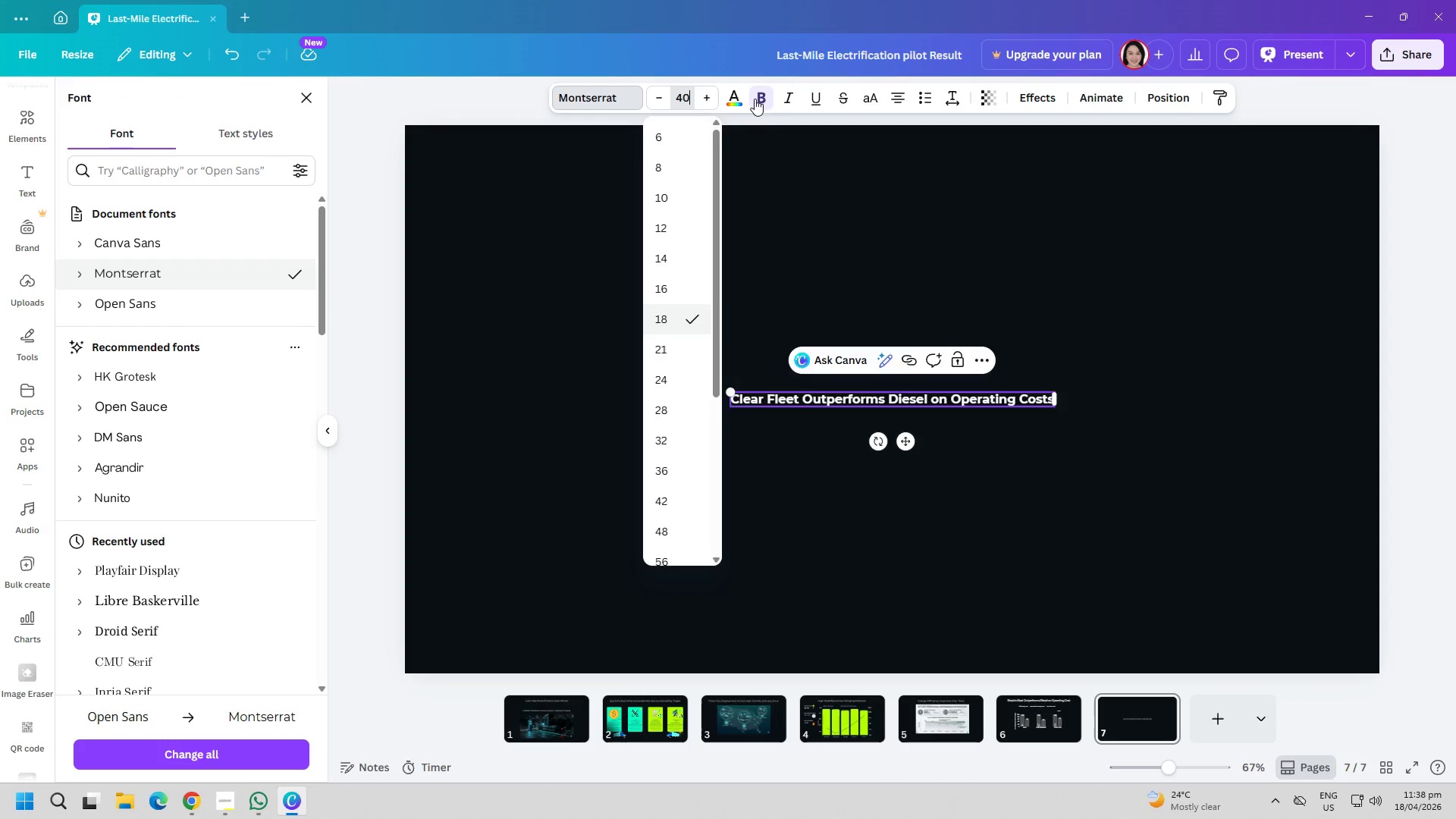 
double_click([814, 221])
 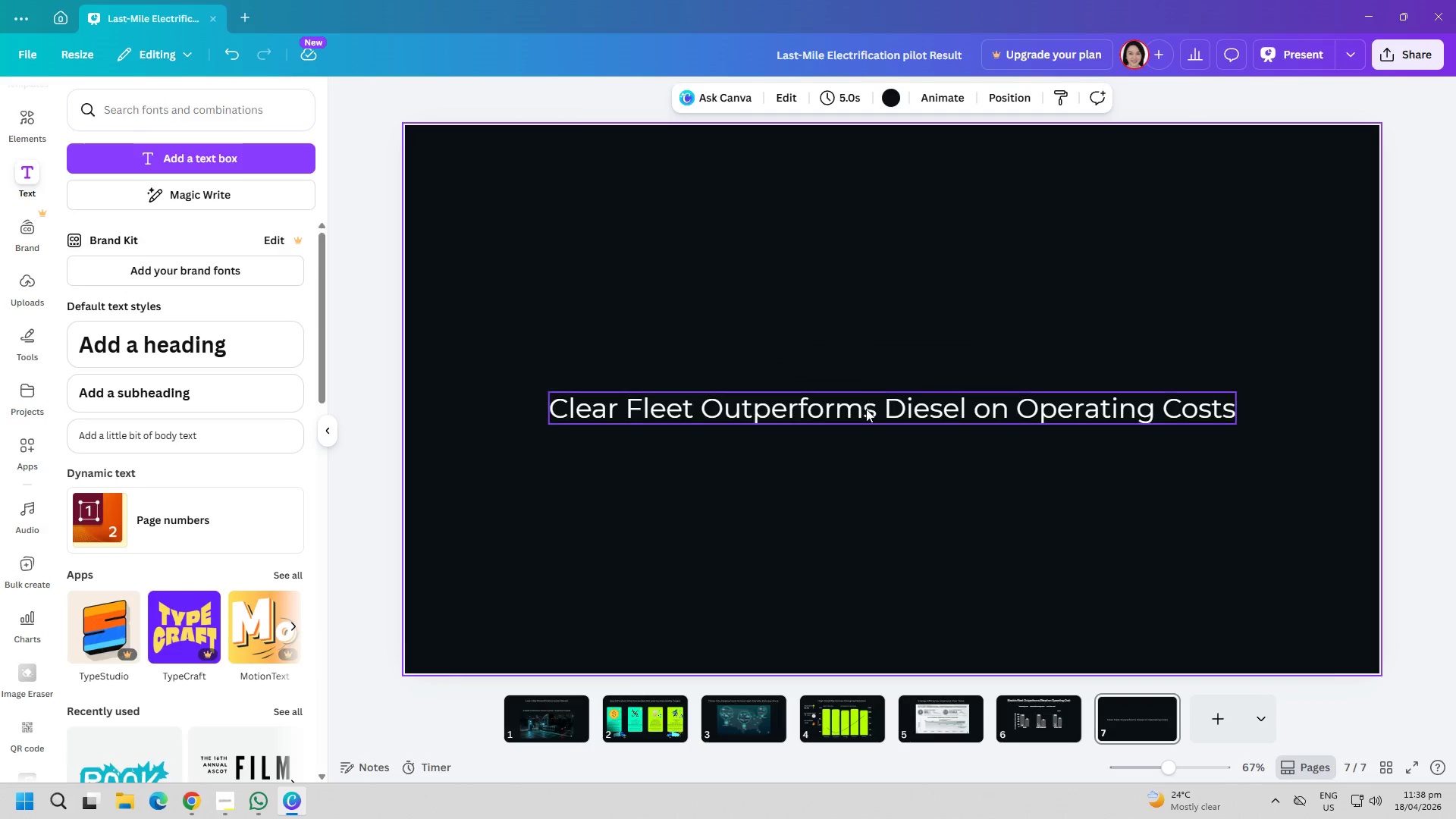 
left_click_drag(start_coordinate=[866, 409], to_coordinate=[870, 201])
 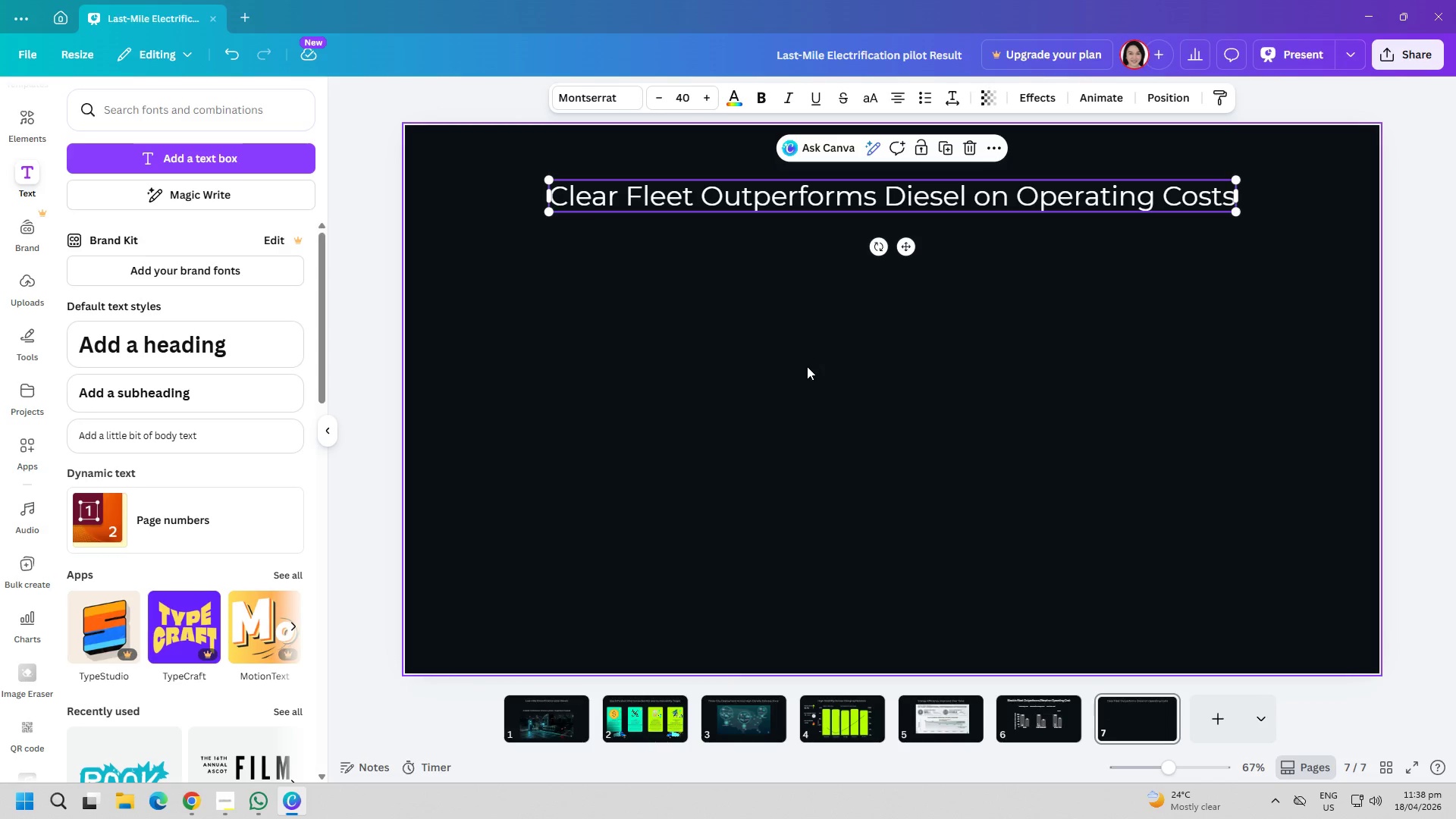 
left_click([807, 366])
 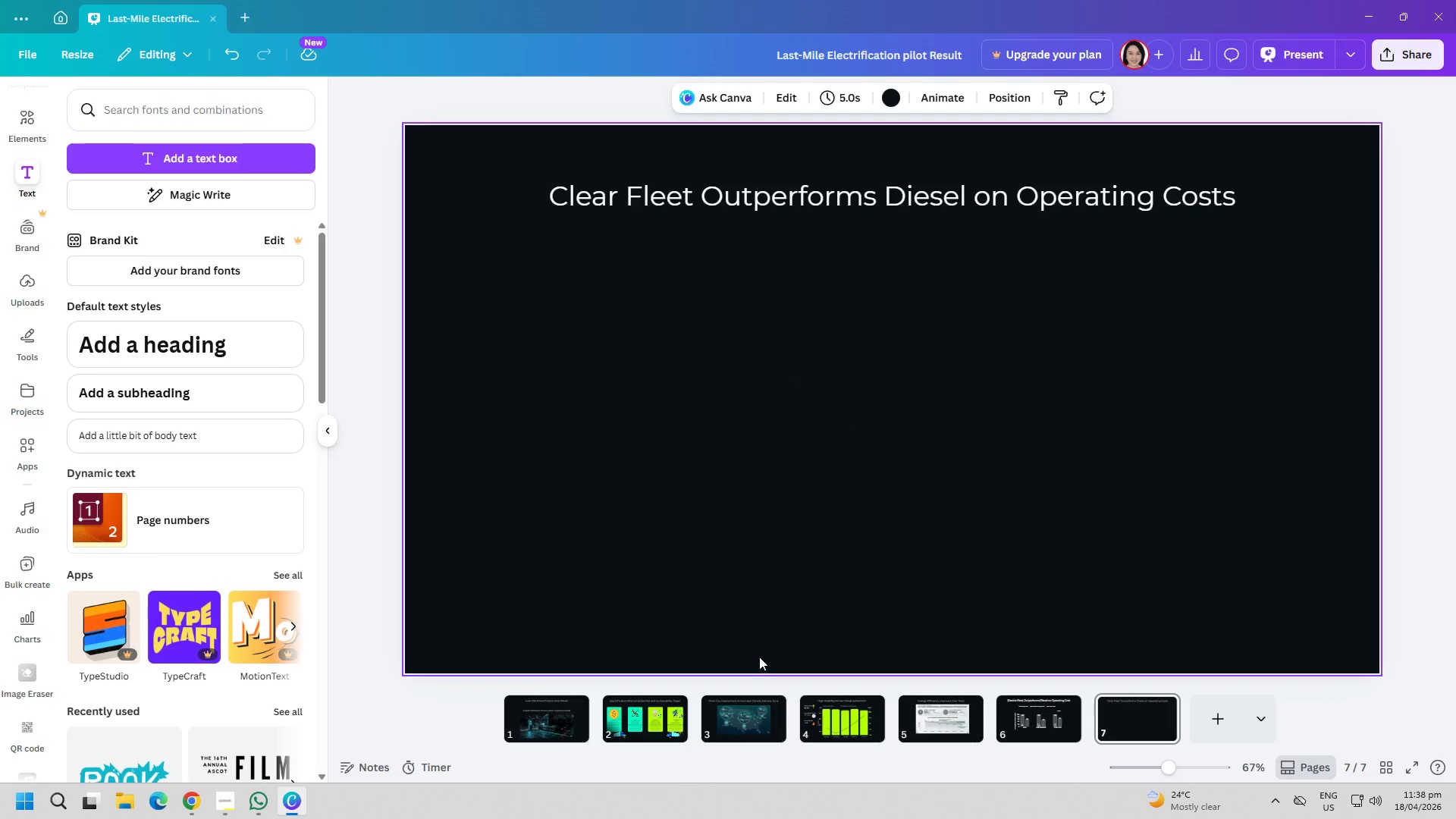 
wait(14.12)
 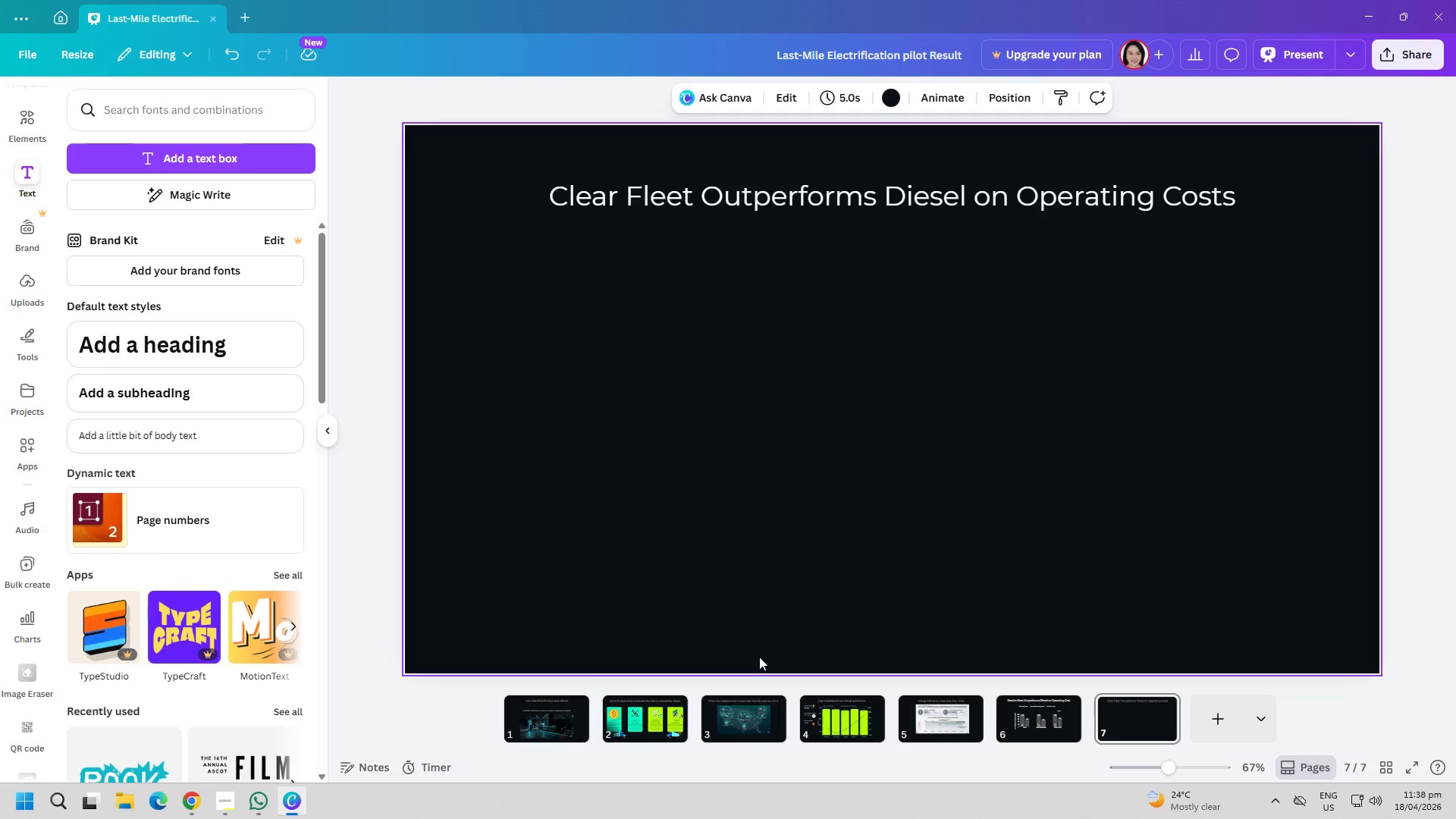 
left_click([218, 805])